 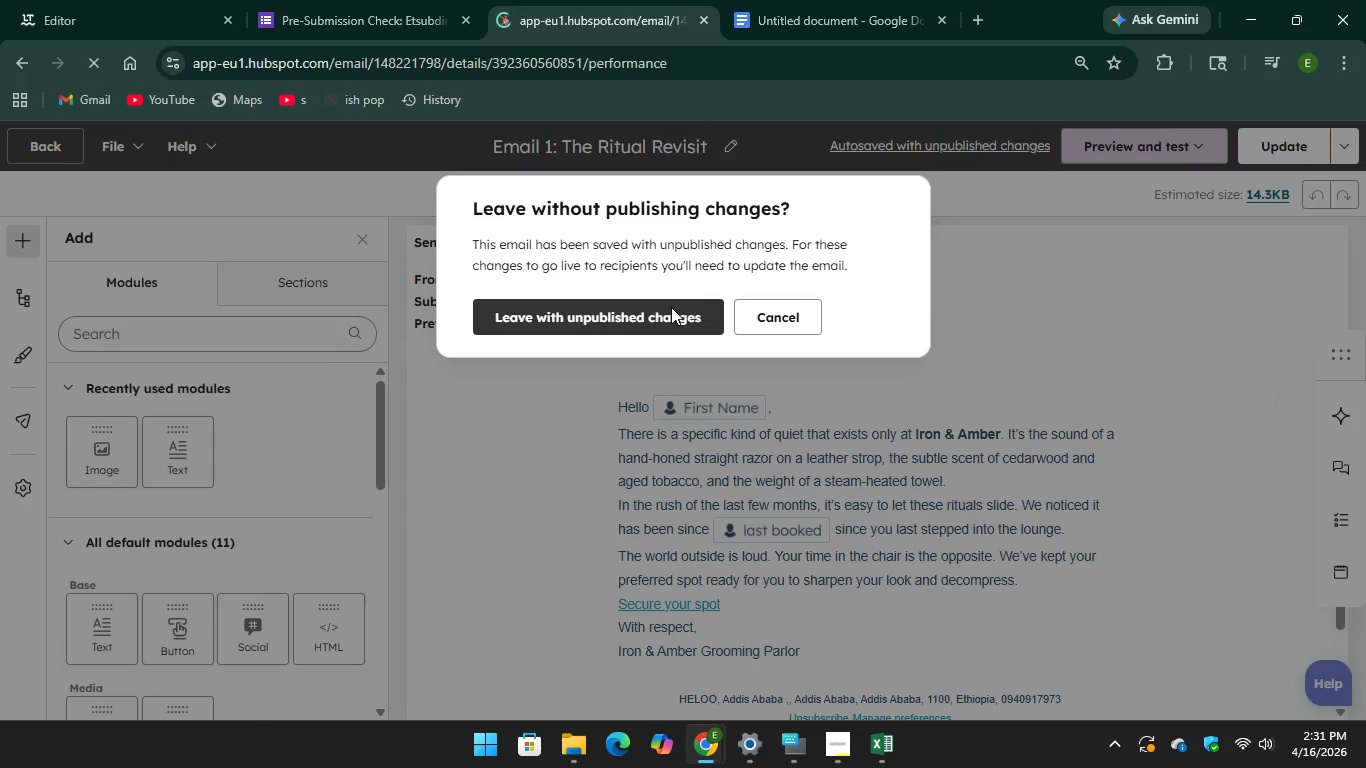 
left_click([1270, 156])
 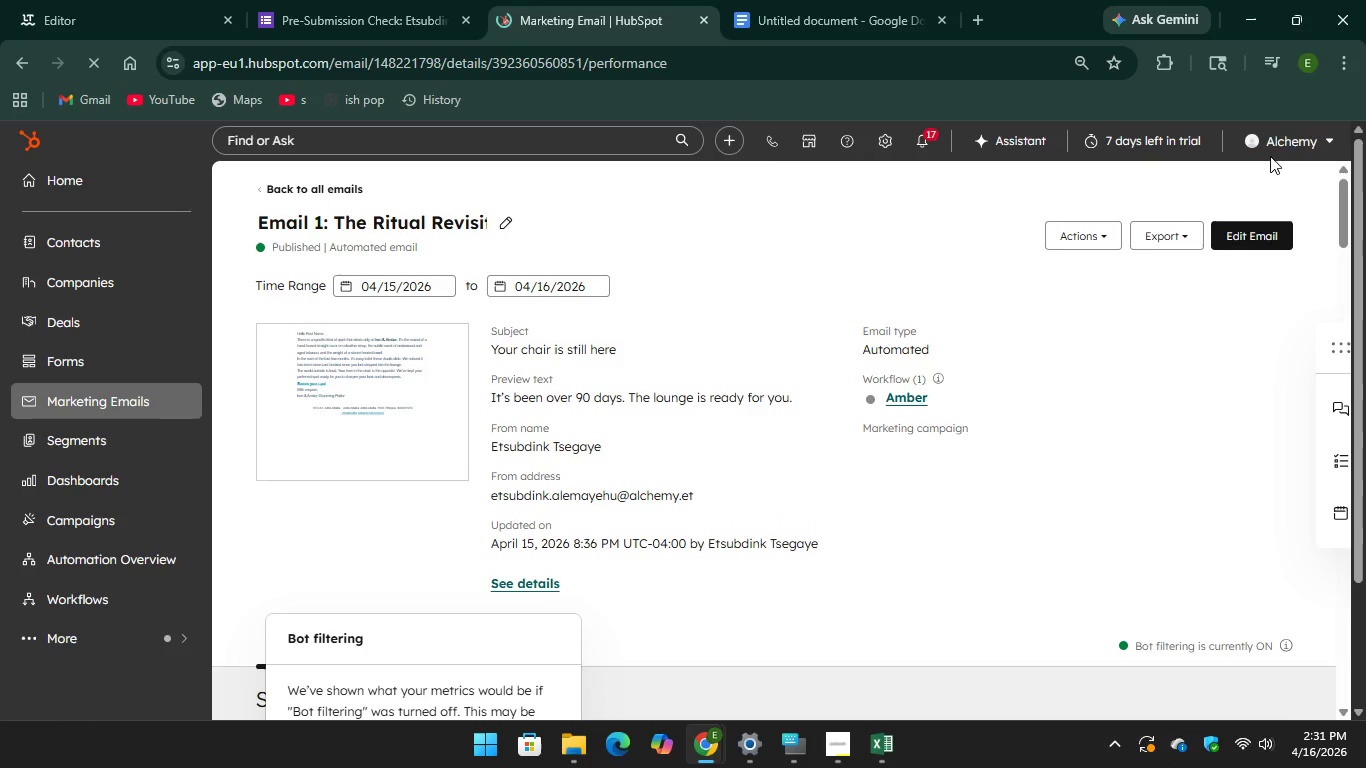 
wait(6.55)
 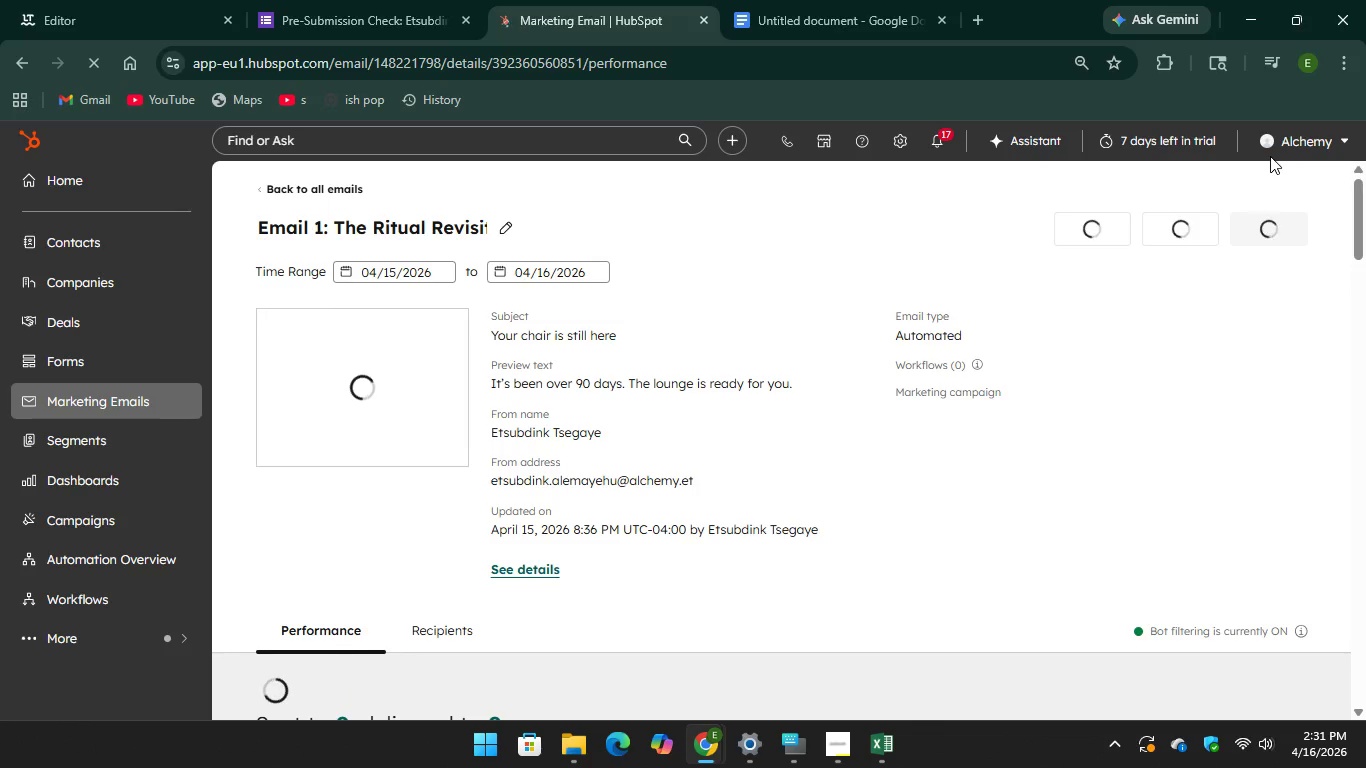 
left_click([295, 187])
 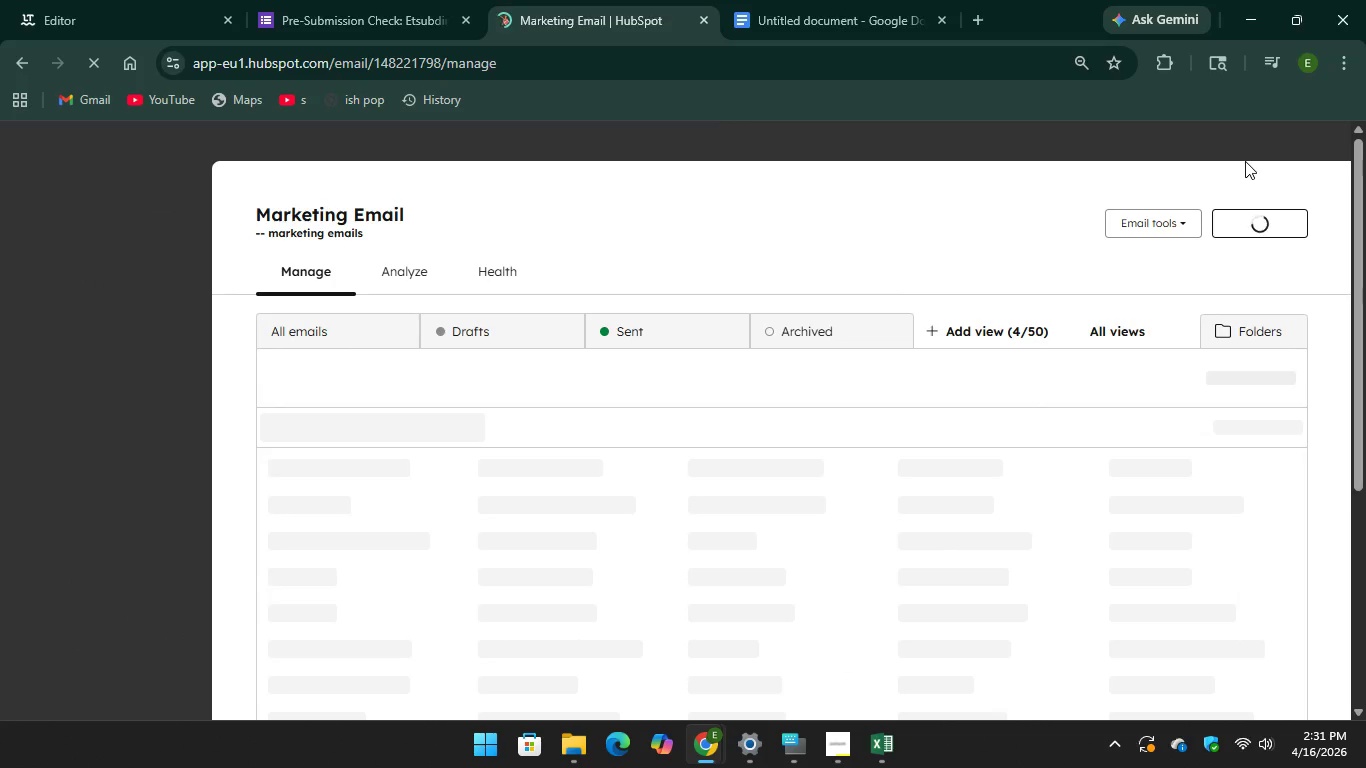 
scroll: coordinate [903, 395], scroll_direction: down, amount: 1.0
 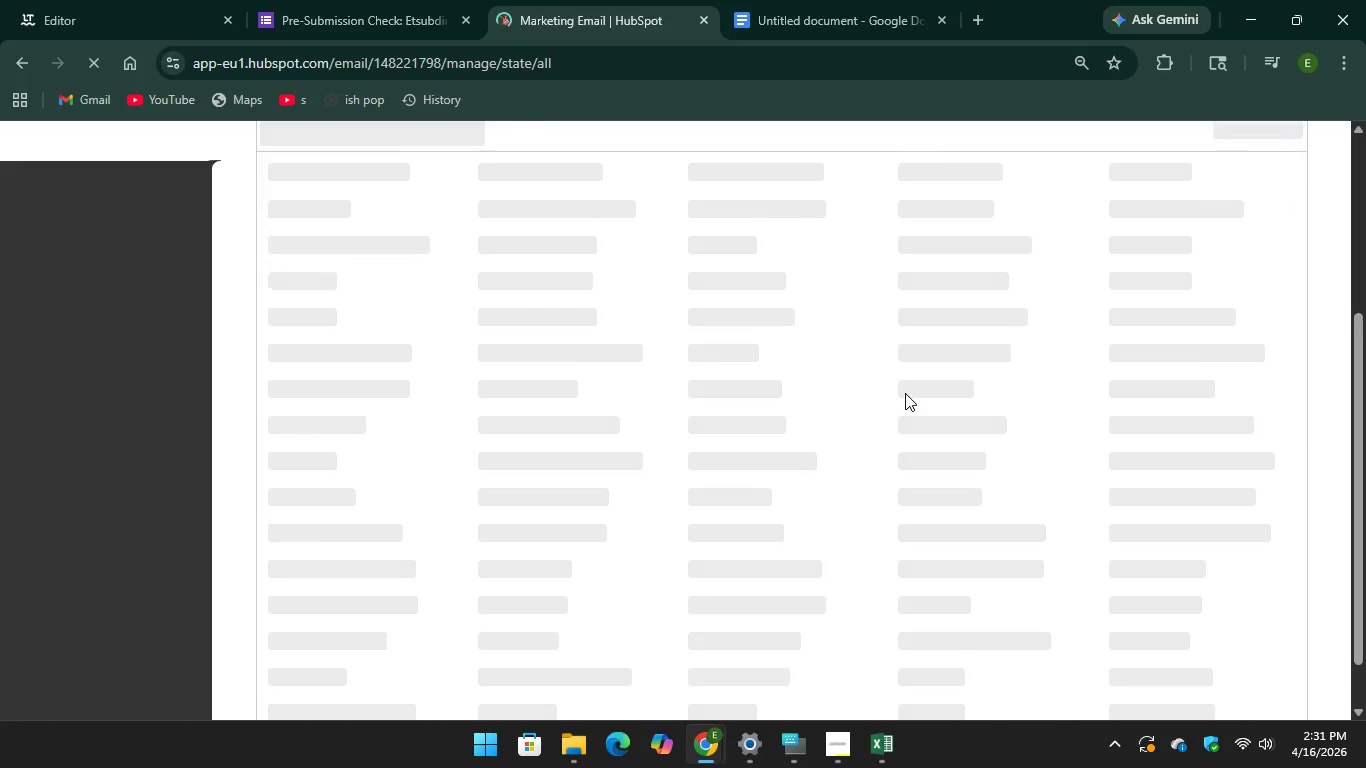 
scroll: coordinate [905, 393], scroll_direction: up, amount: 8.0
 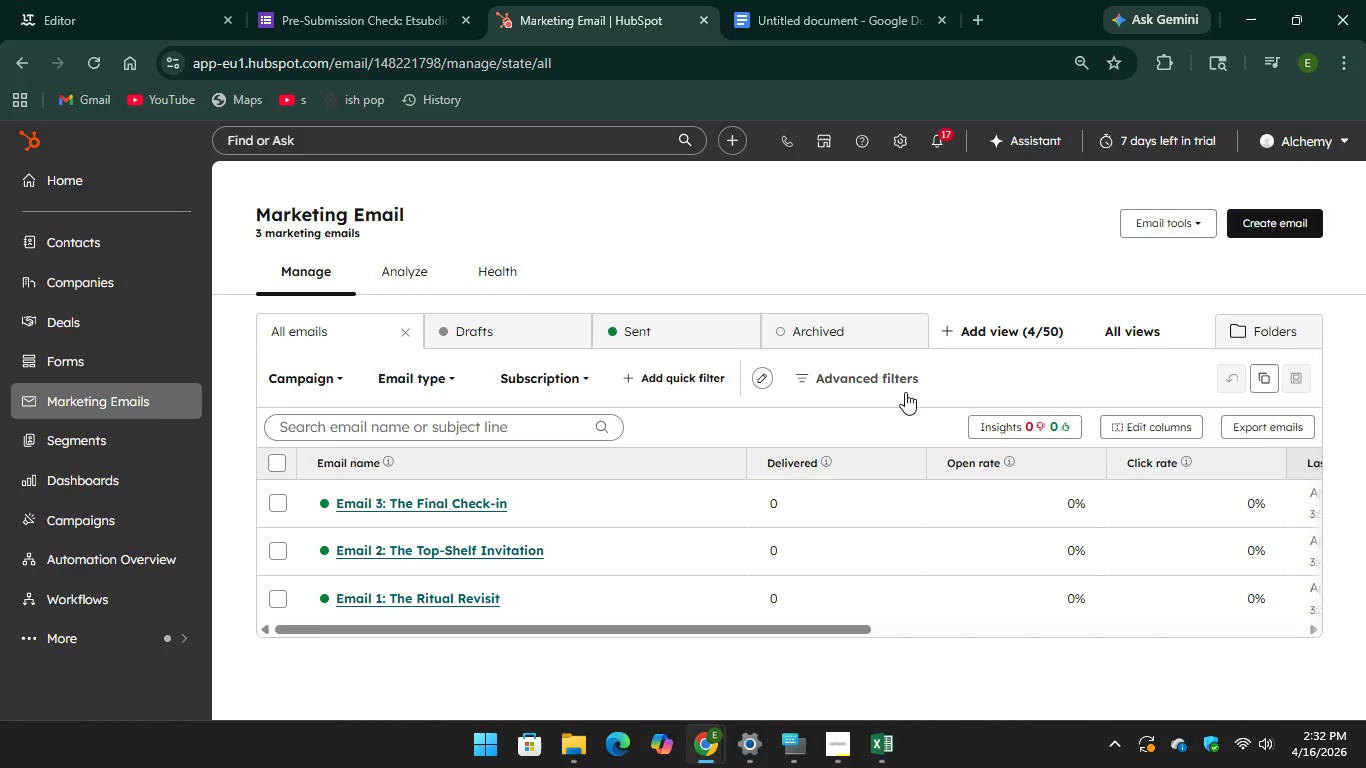 
wait(14.99)
 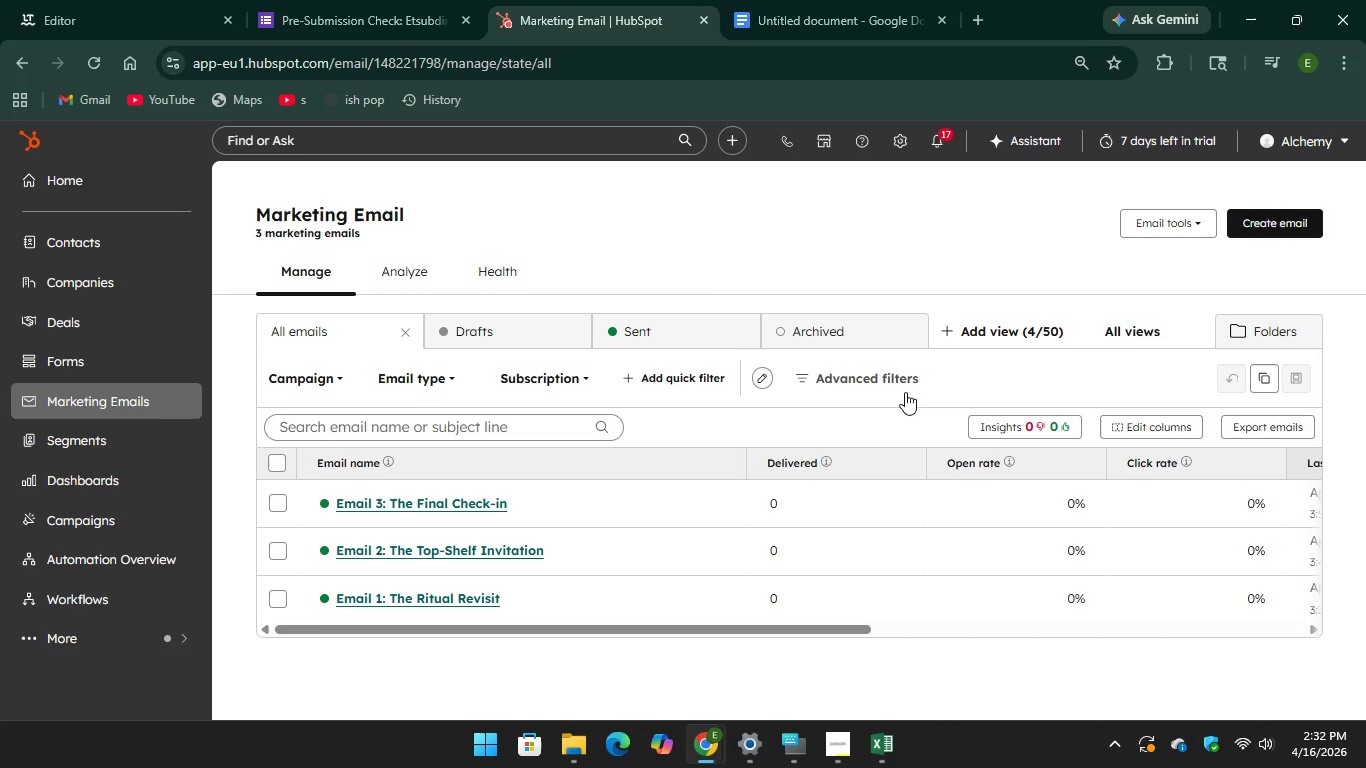 
left_click([277, 458])
 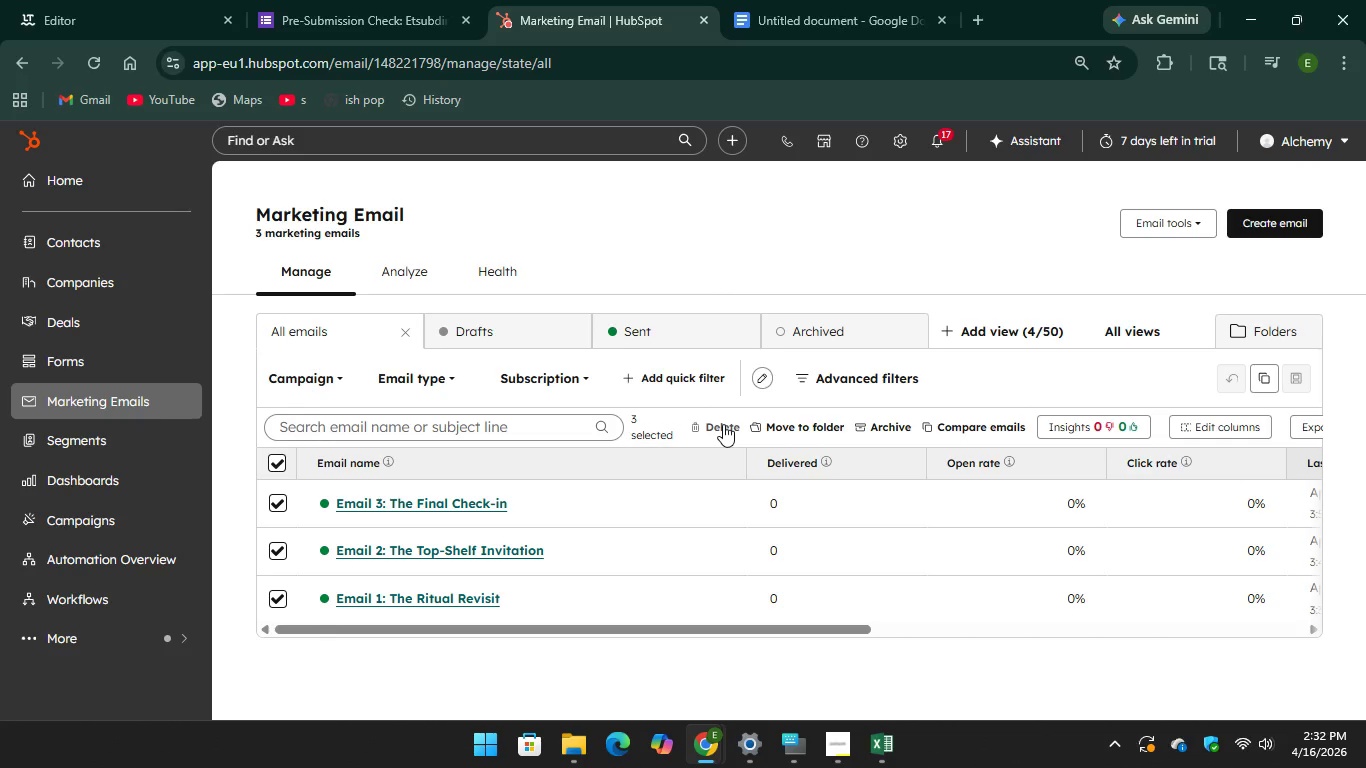 
wait(14.53)
 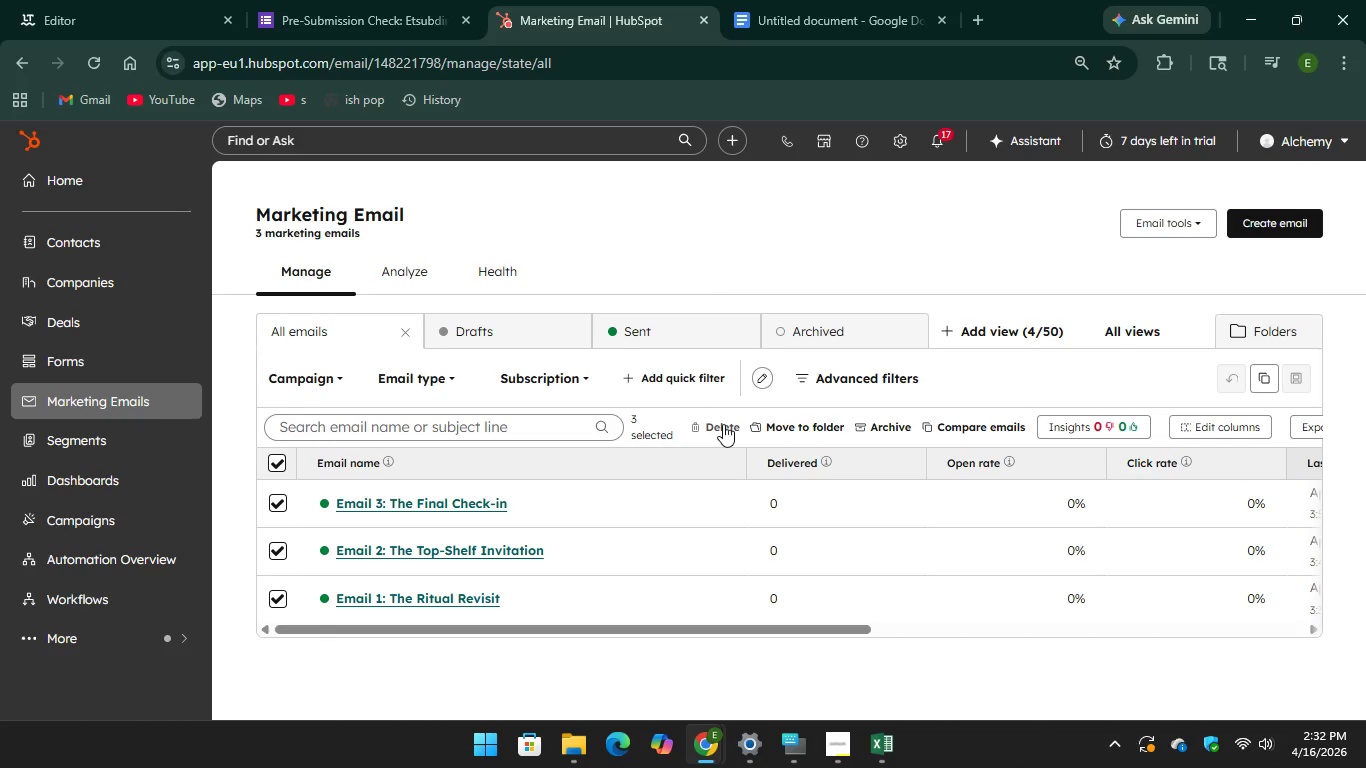 
left_click([723, 424])
 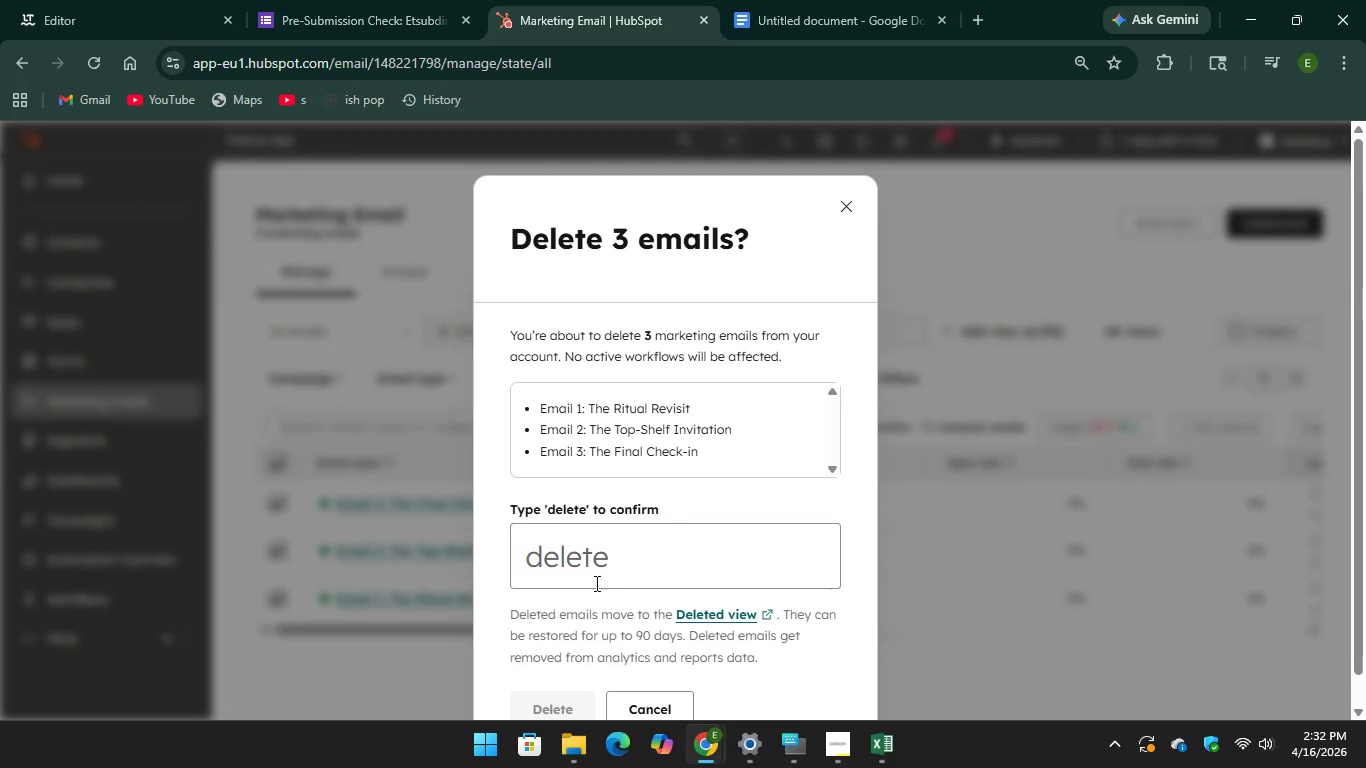 
left_click([587, 566])
 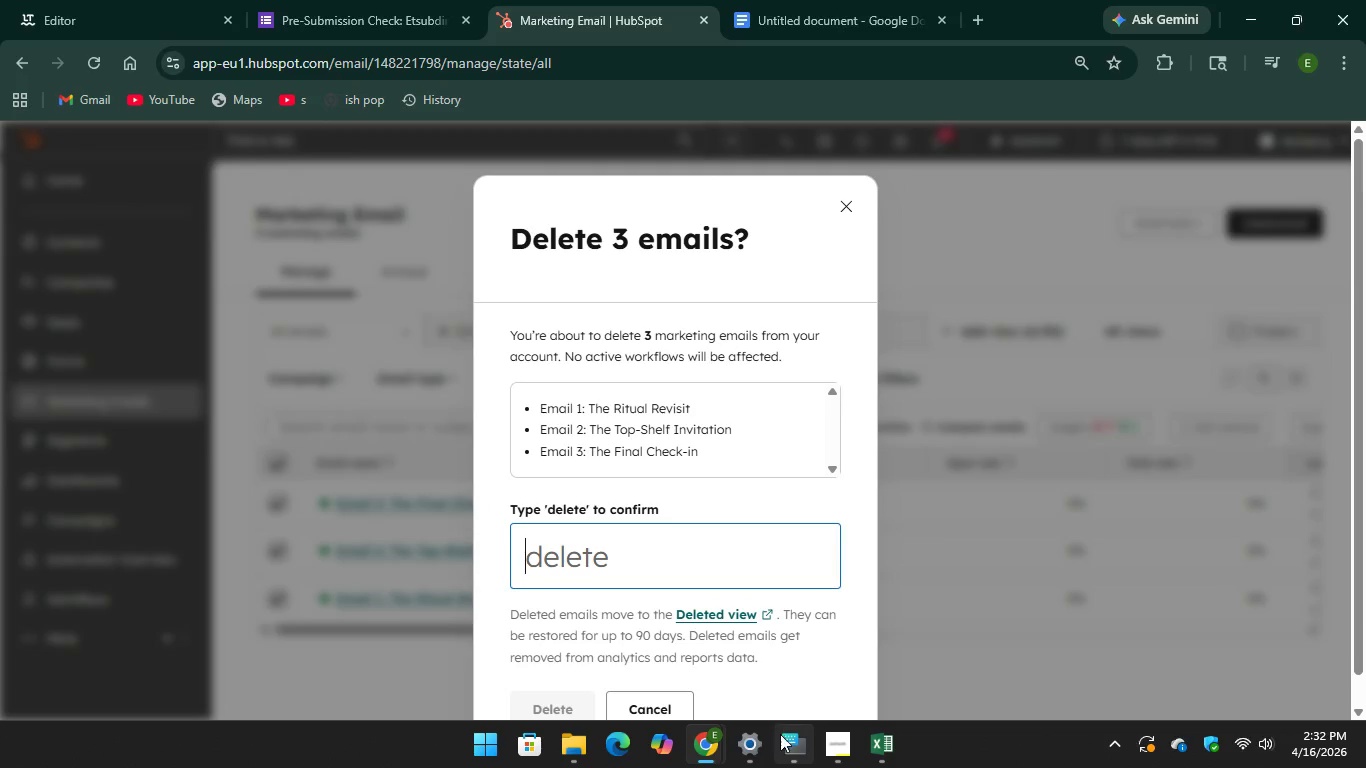 
left_click([794, 745])
 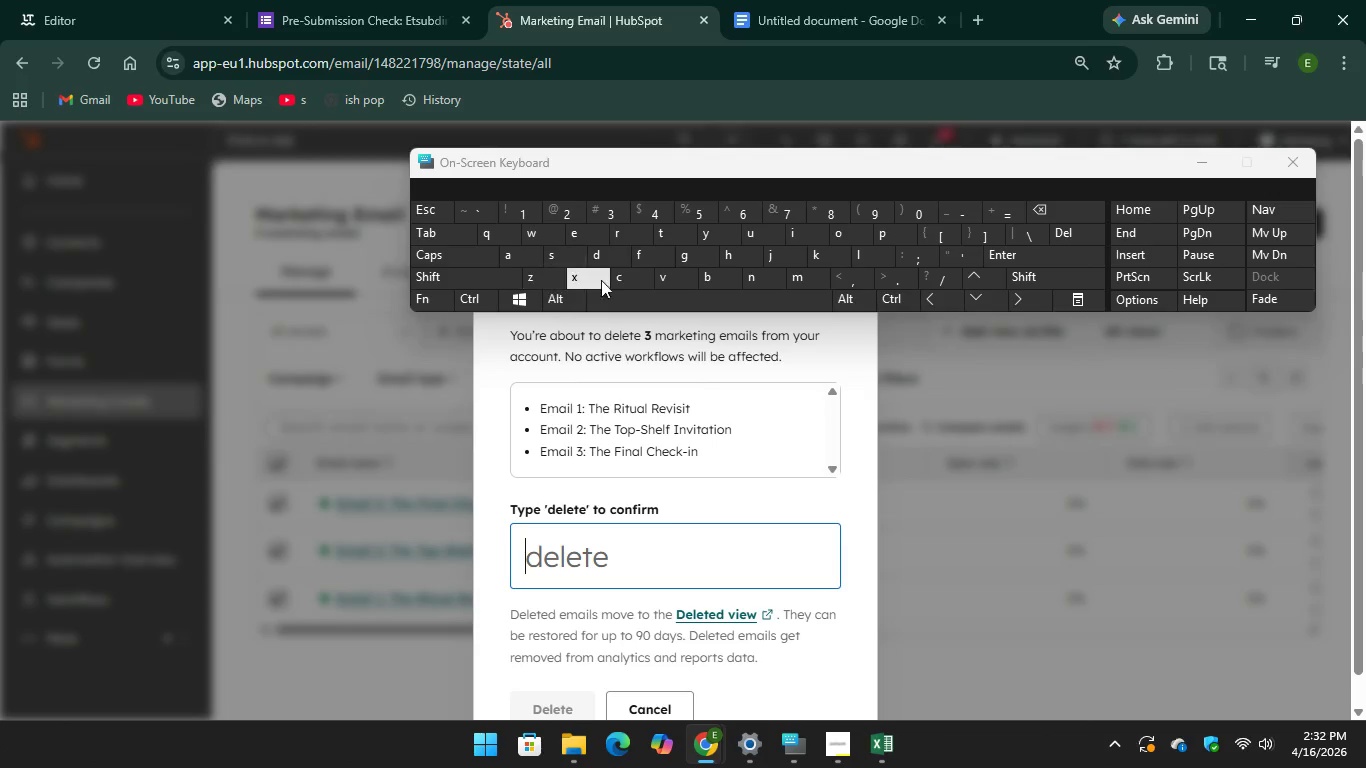 
type(del)
 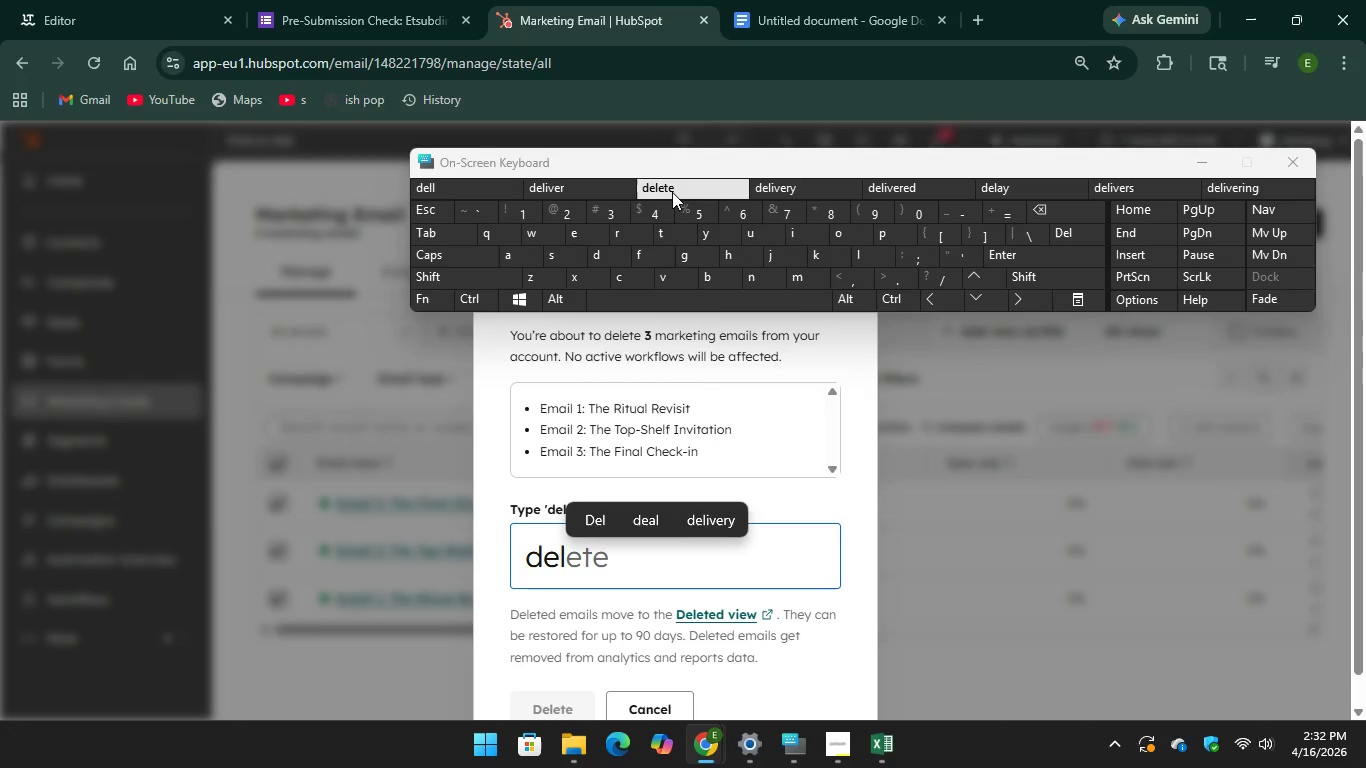 
key(Unknown)
 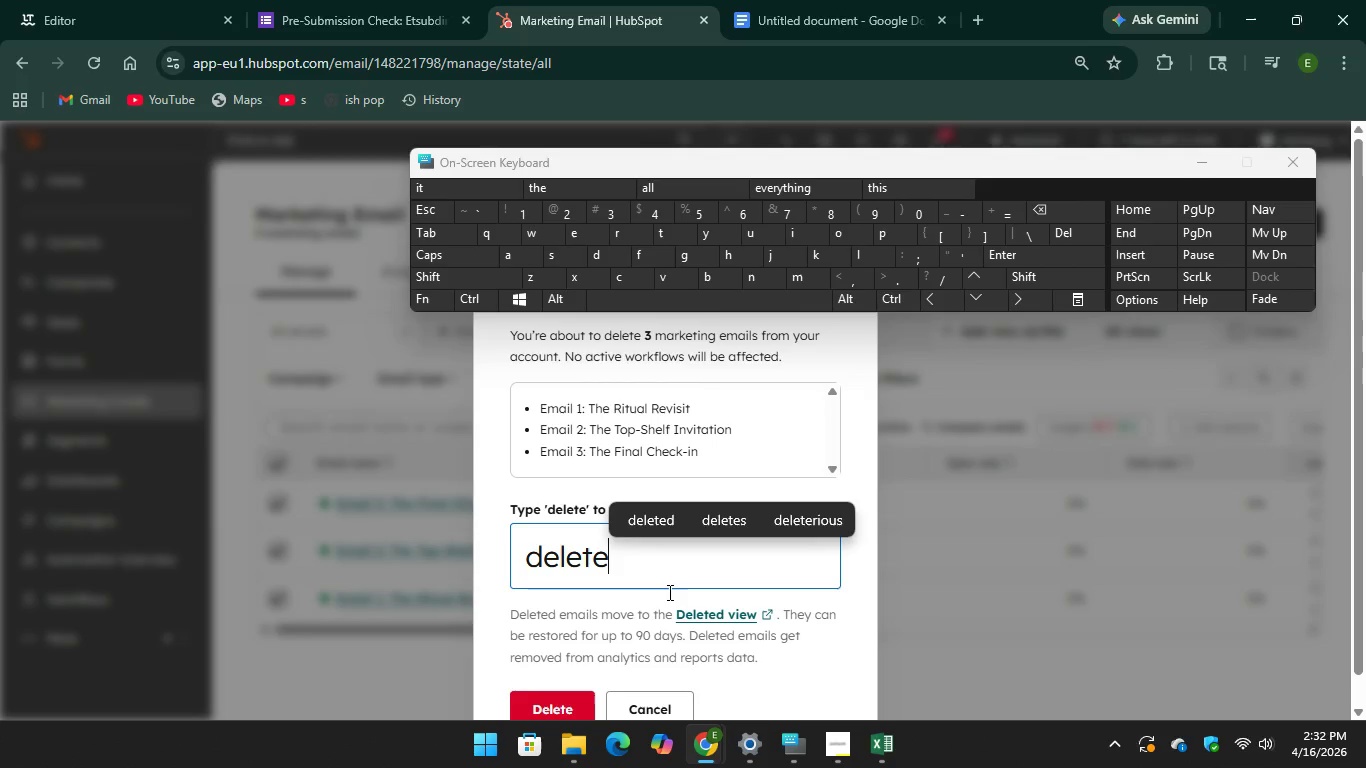 
key(Unknown)
 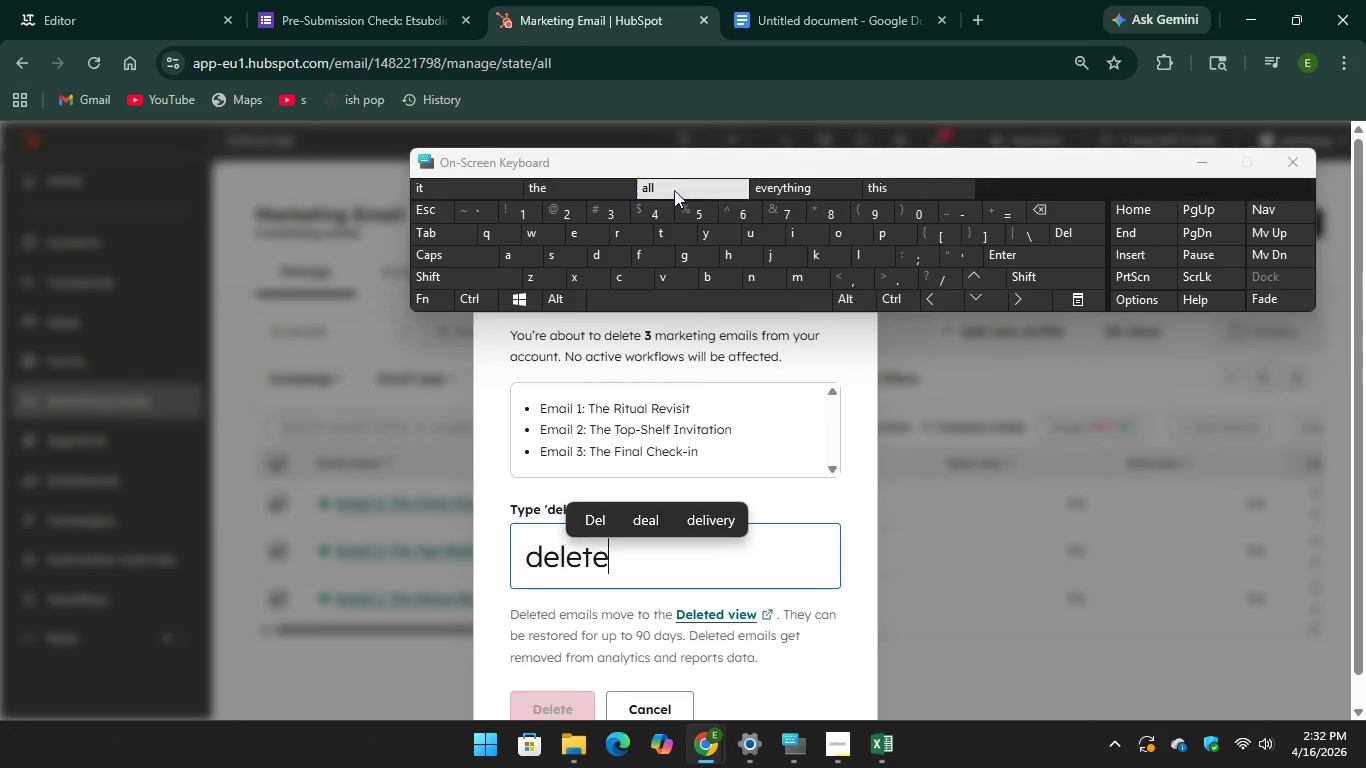 
key(Unknown)
 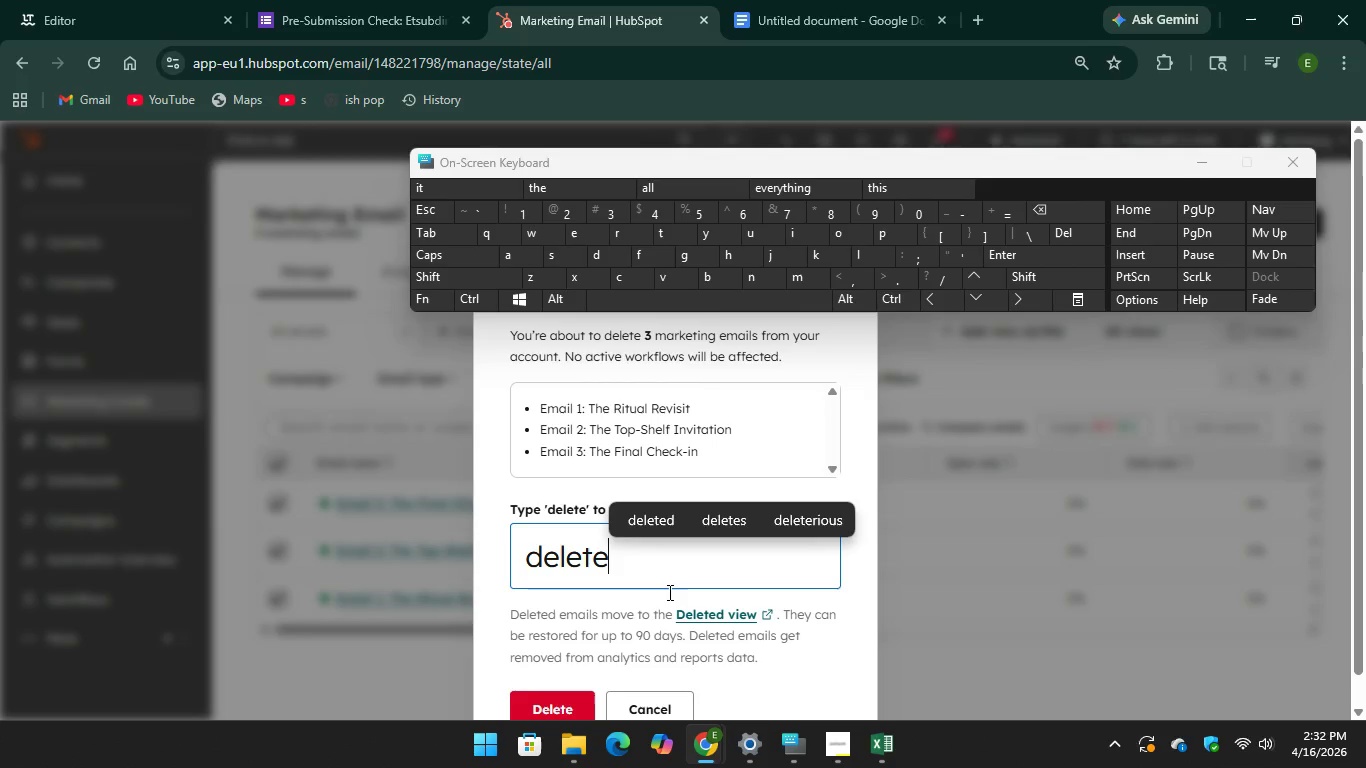 
wait(7.56)
 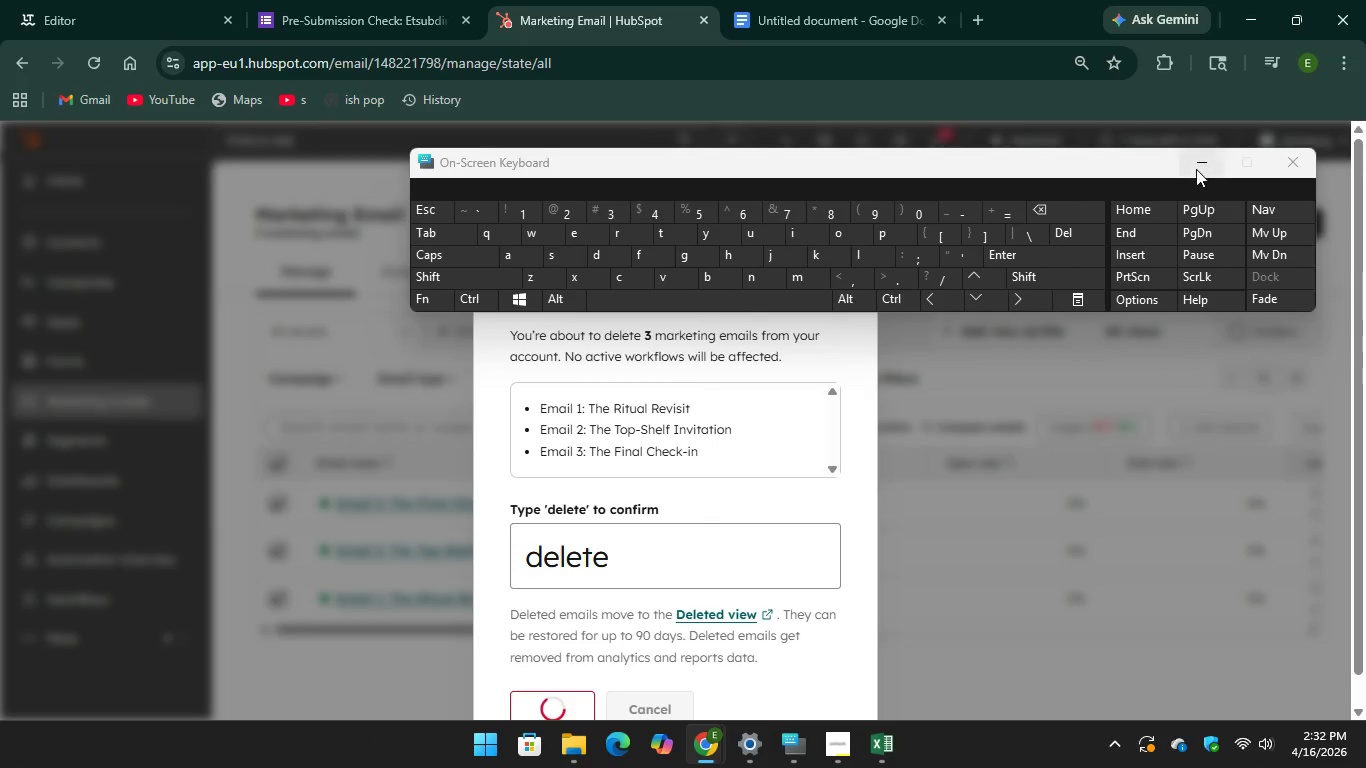 
left_click([148, 182])
 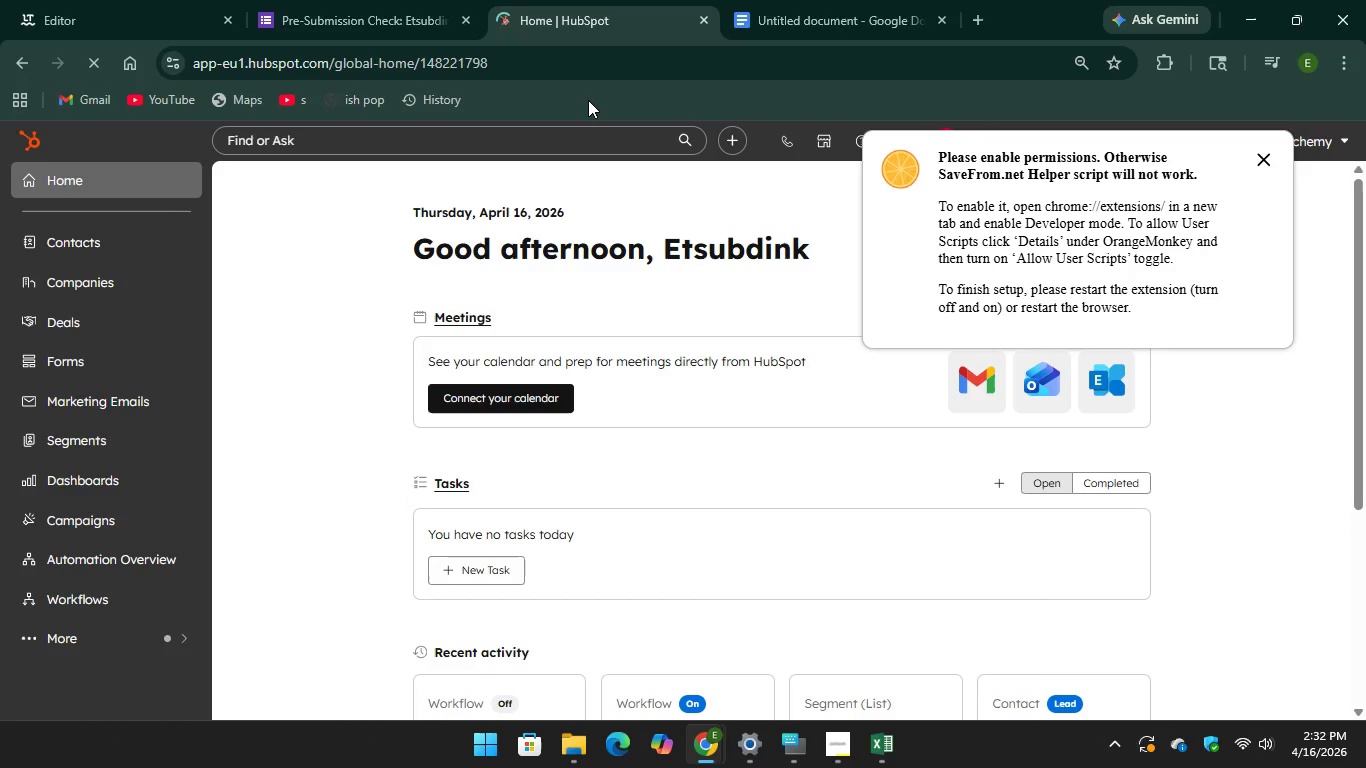 
wait(16.69)
 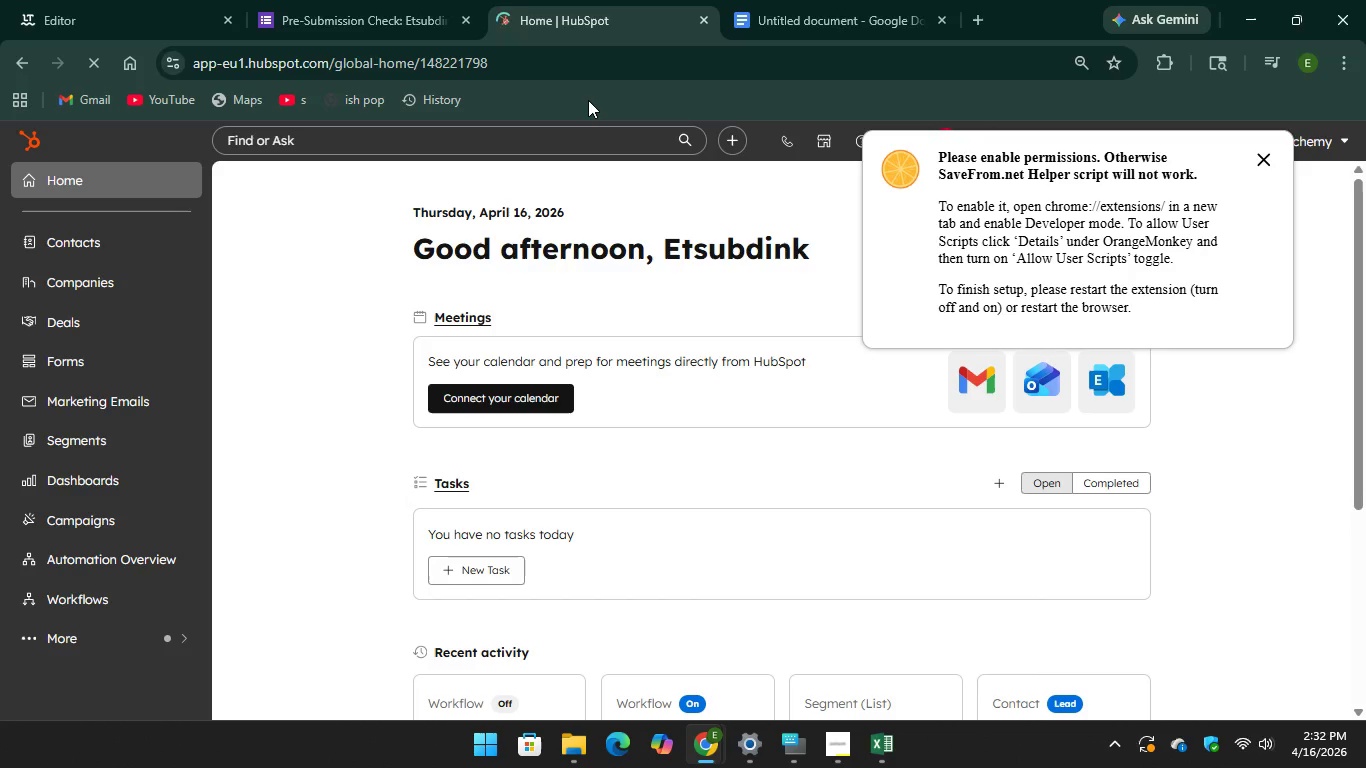 
left_click([1254, 157])
 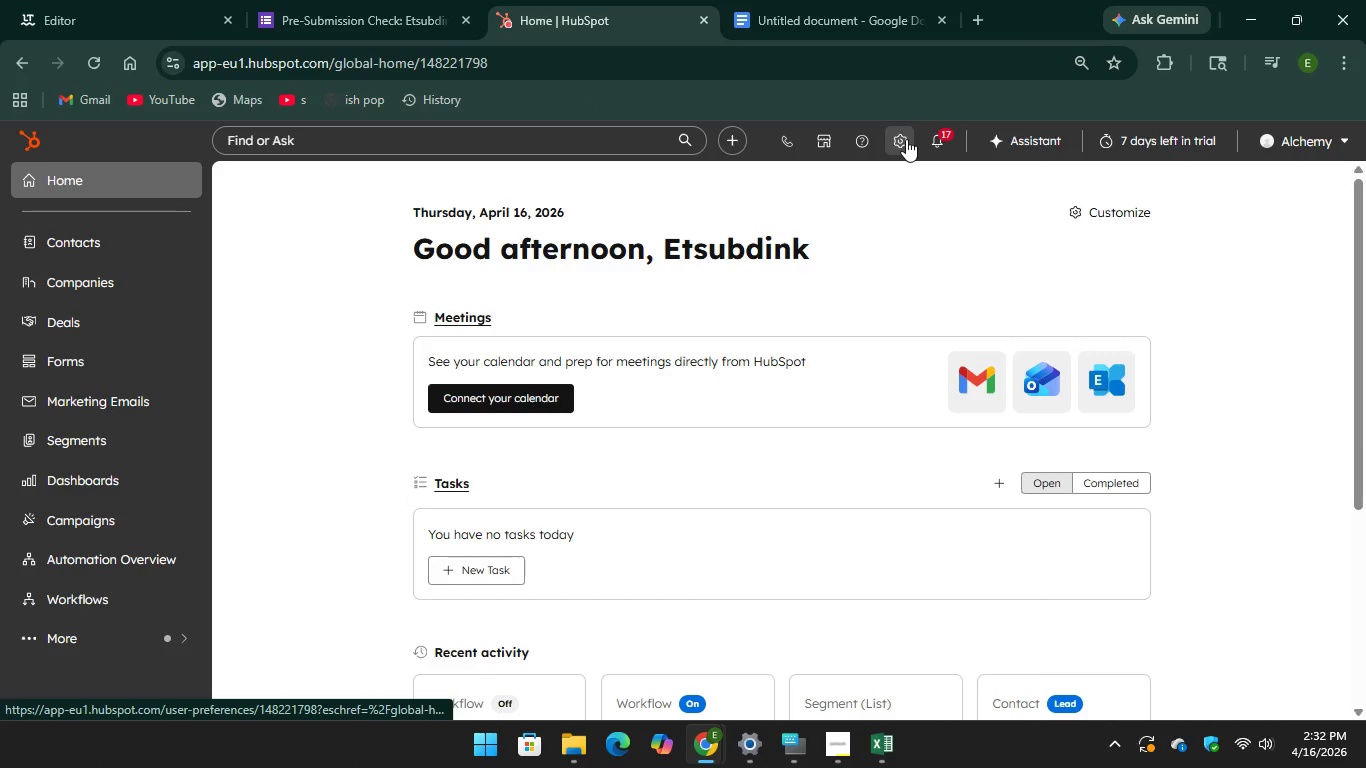 
left_click([906, 139])
 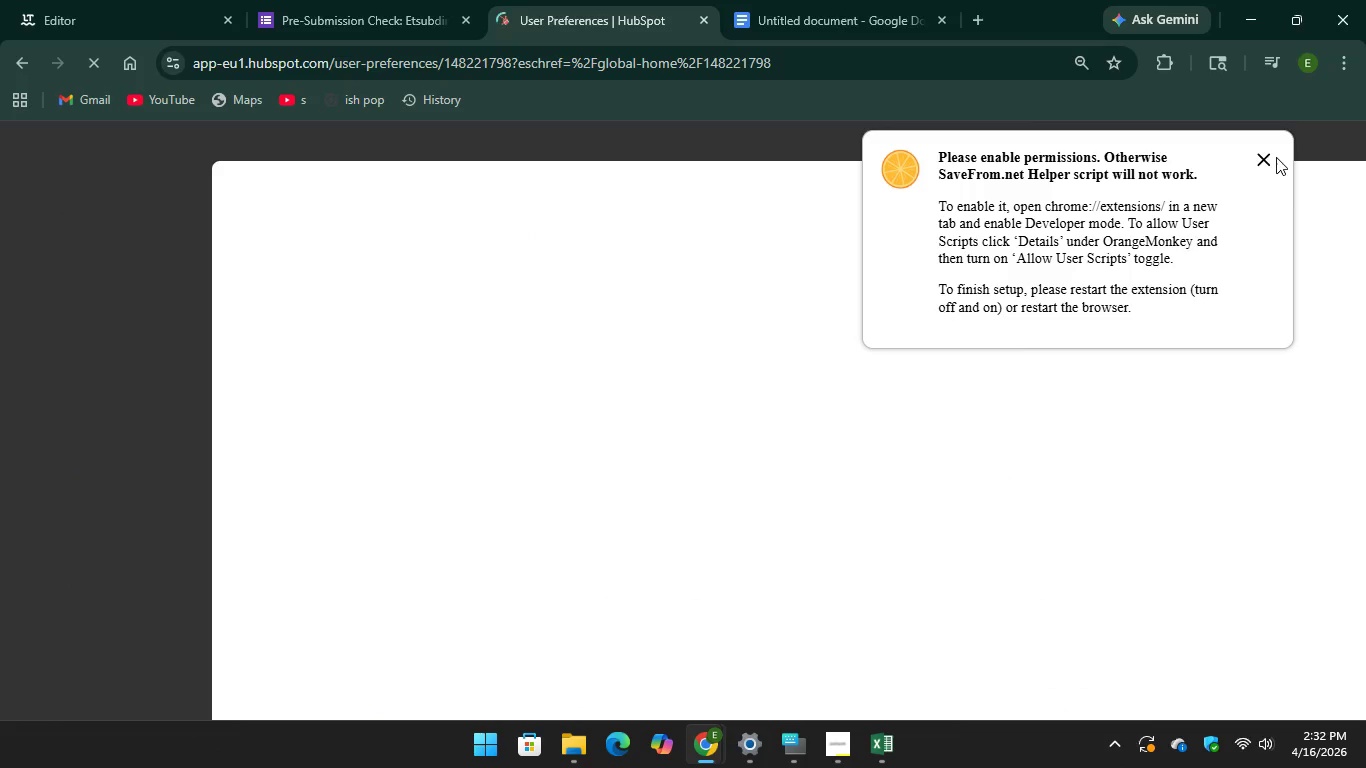 
left_click([1259, 155])
 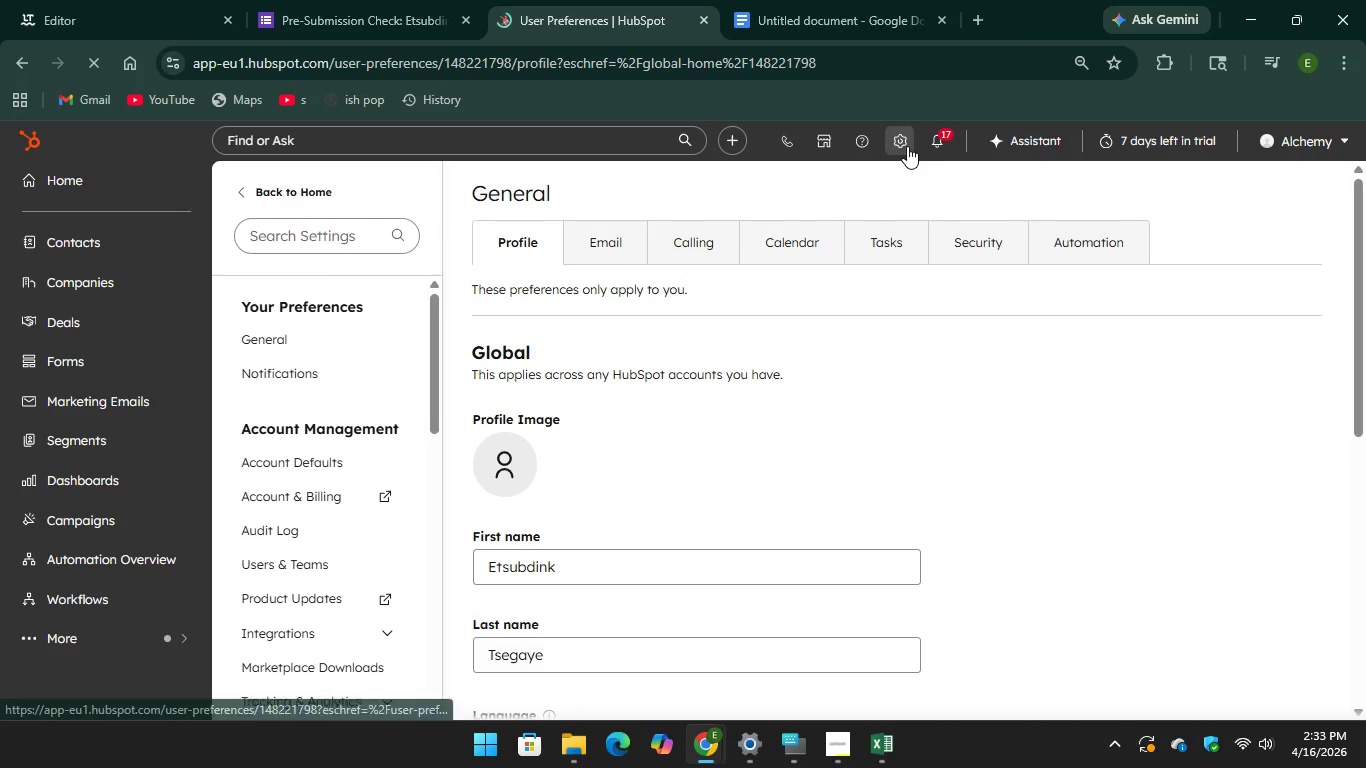 
wait(9.06)
 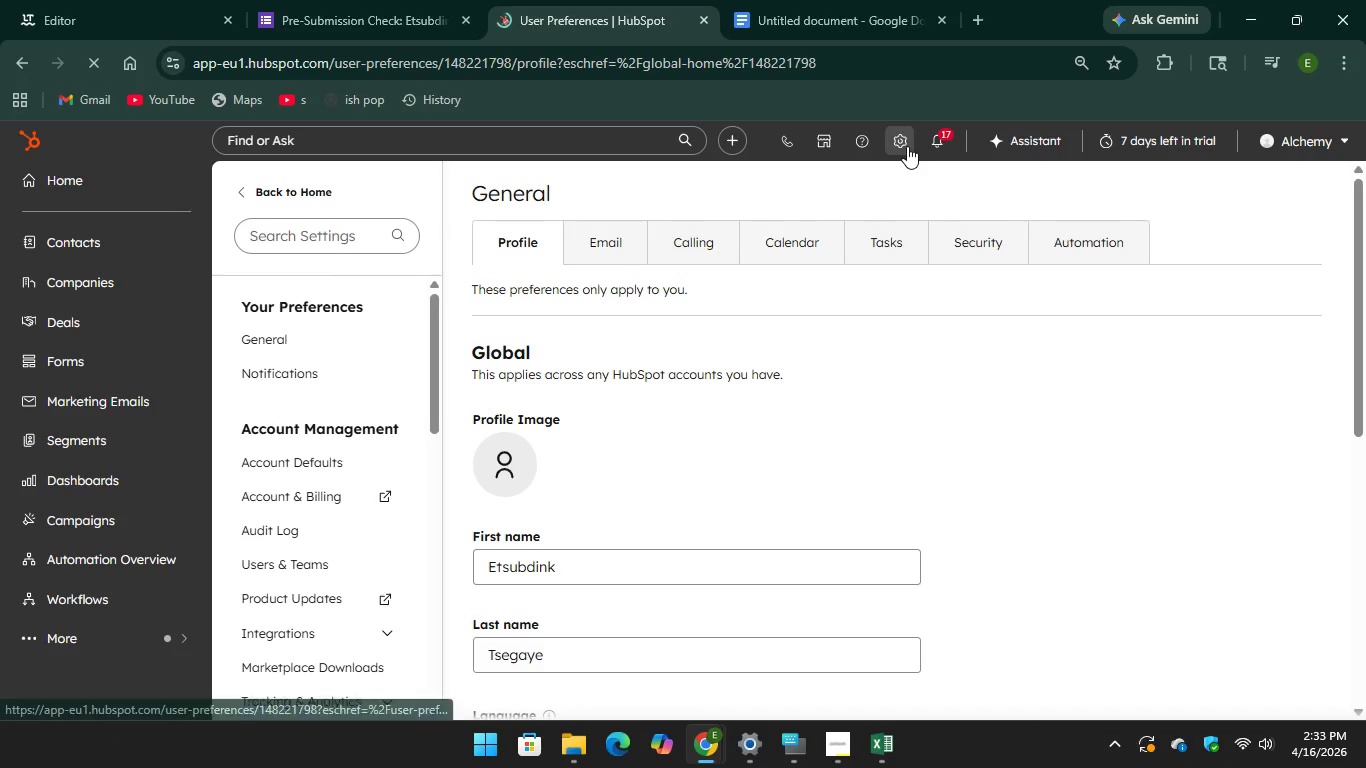 
left_click([1264, 163])
 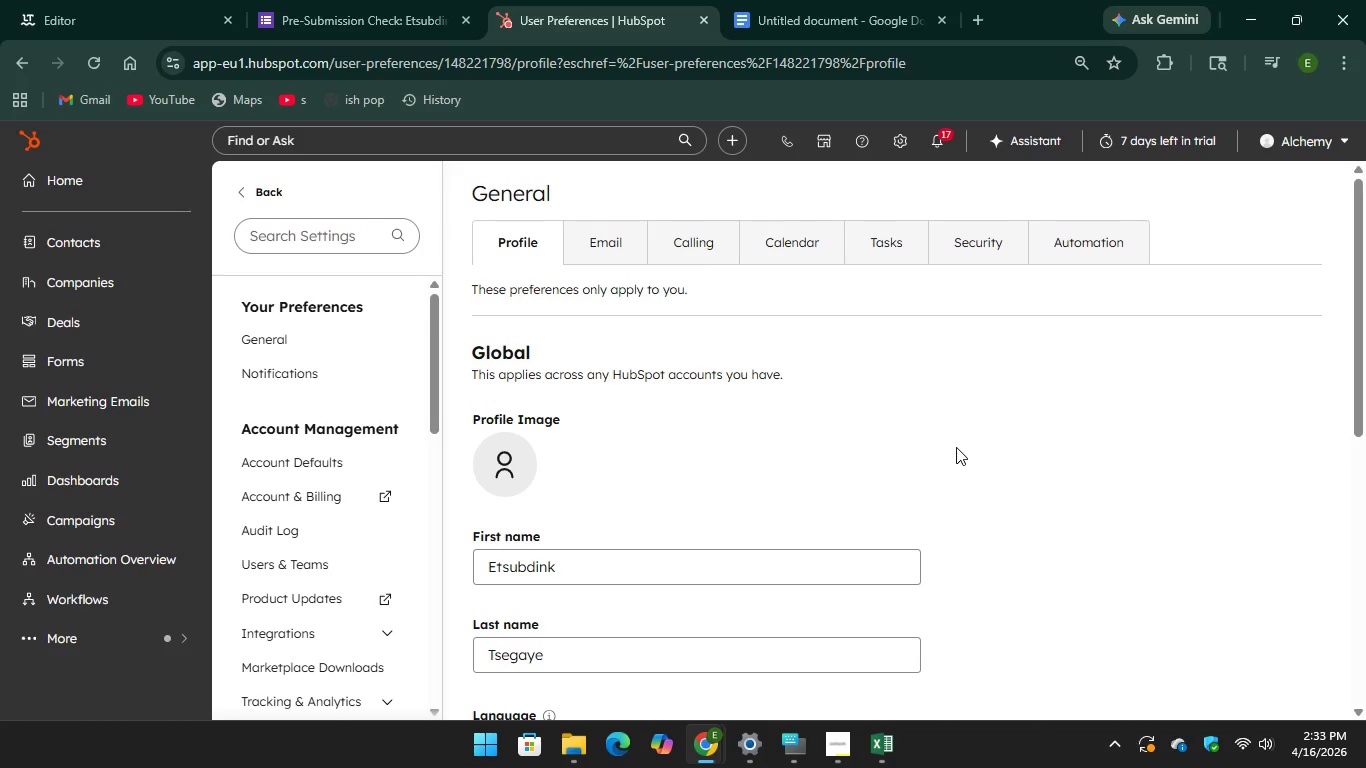 
scroll: coordinate [325, 559], scroll_direction: down, amount: 19.0
 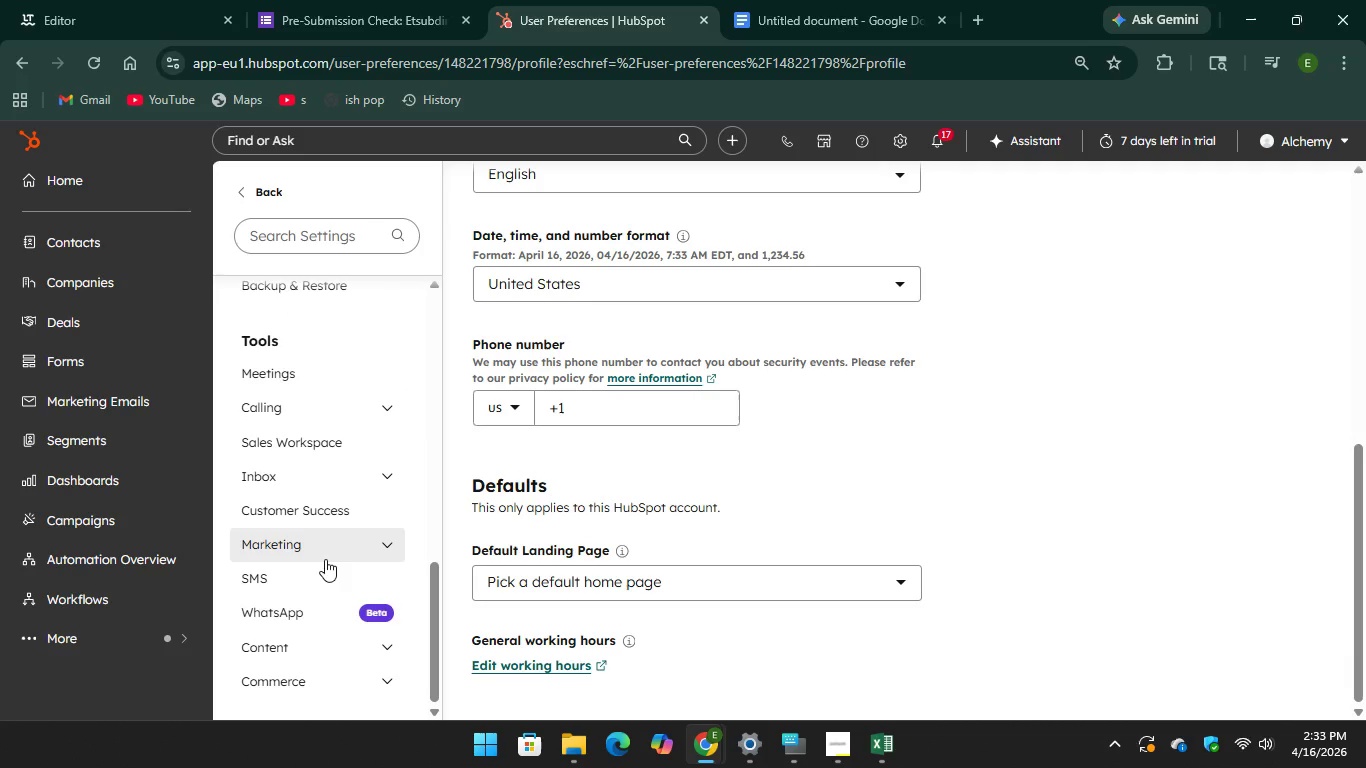 
scroll: coordinate [326, 582], scroll_direction: up, amount: 1.0
 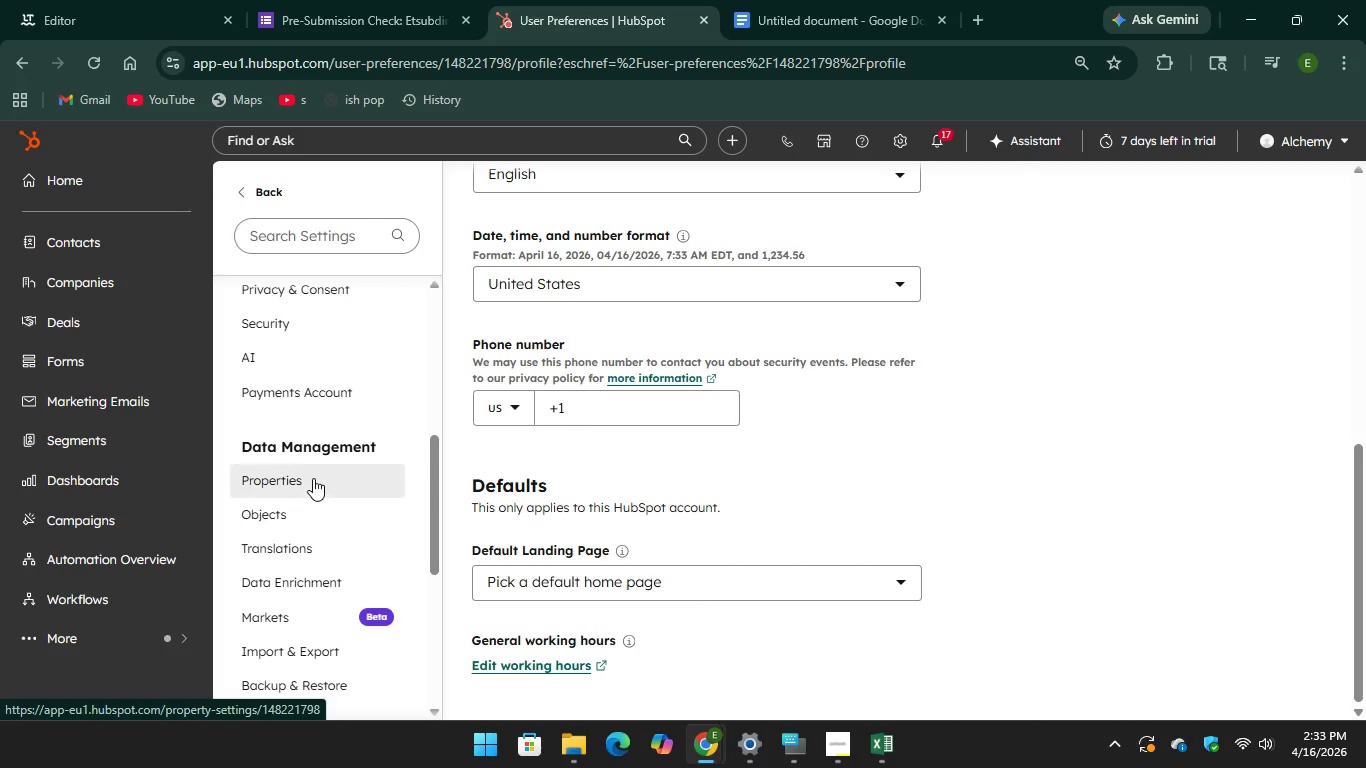 
left_click([314, 478])
 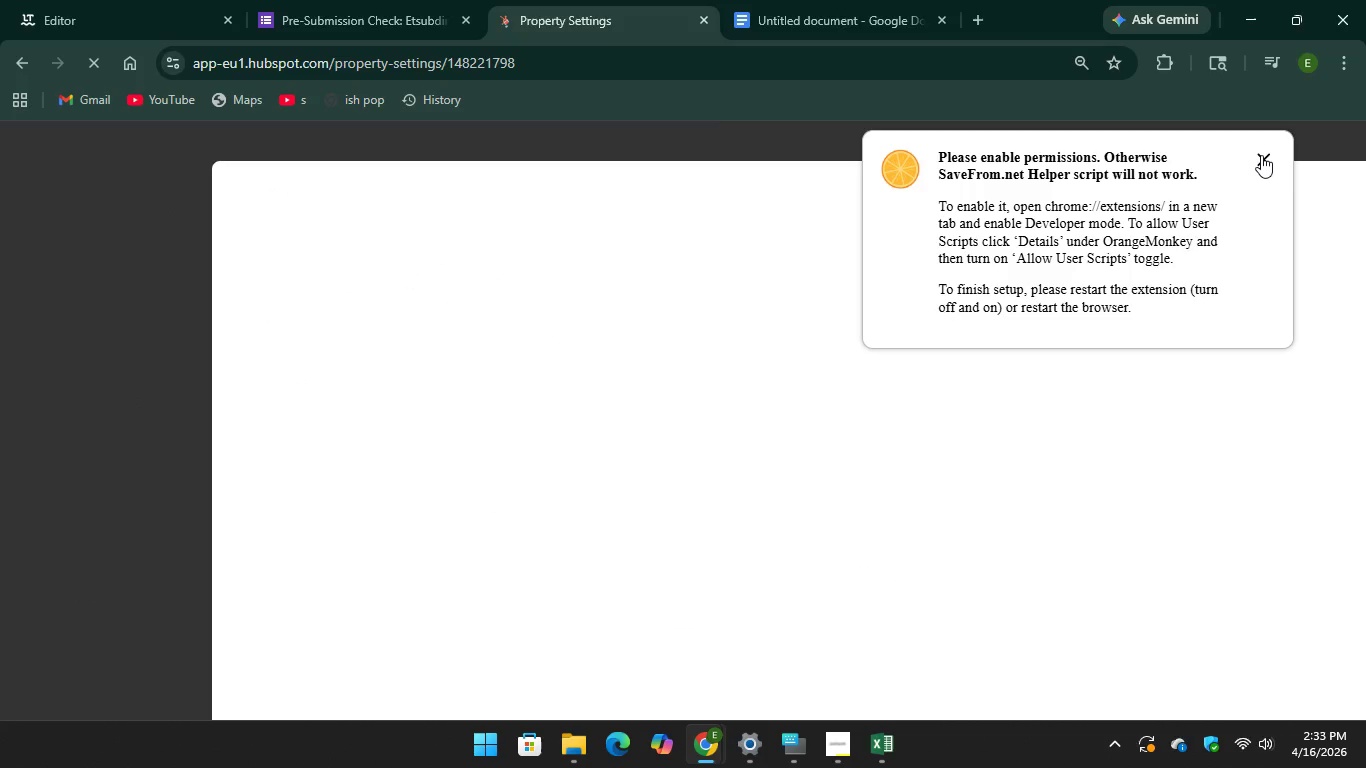 
wait(7.41)
 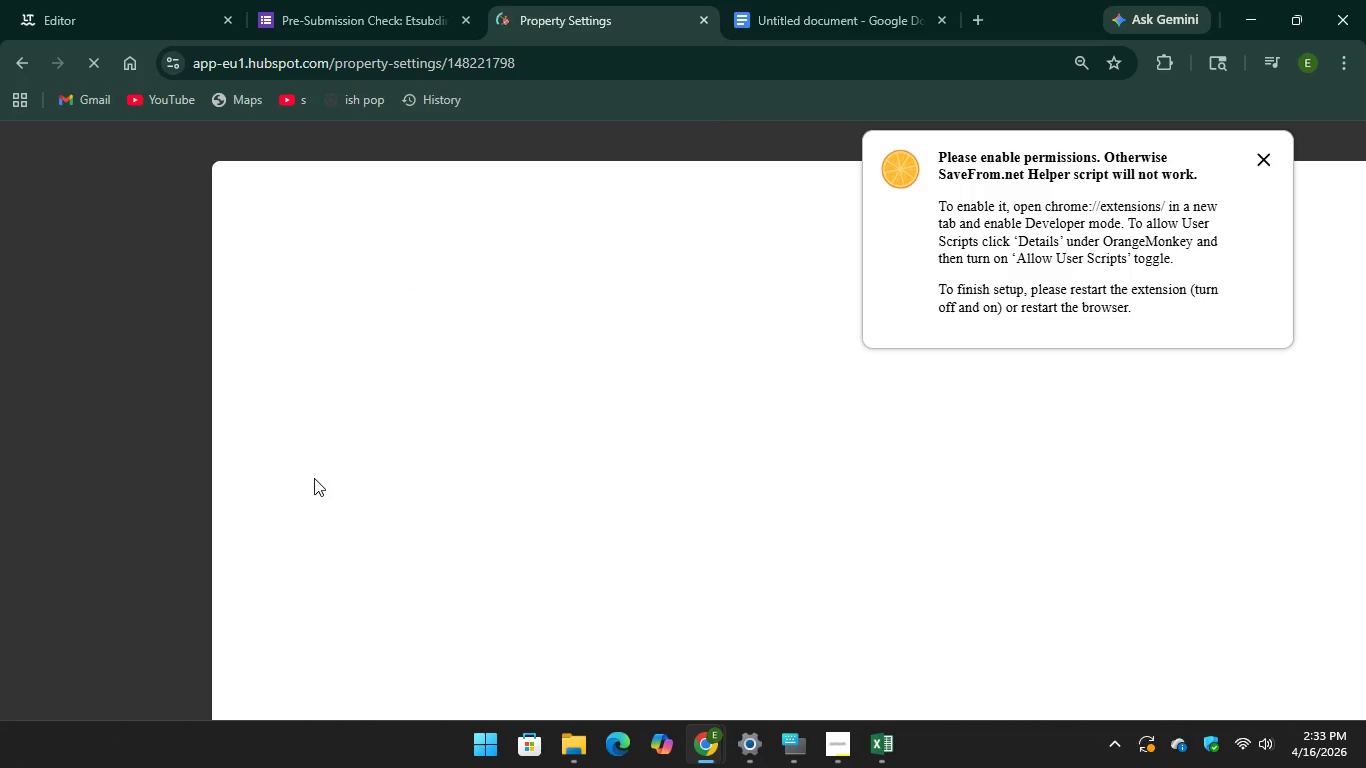 
left_click([1265, 163])
 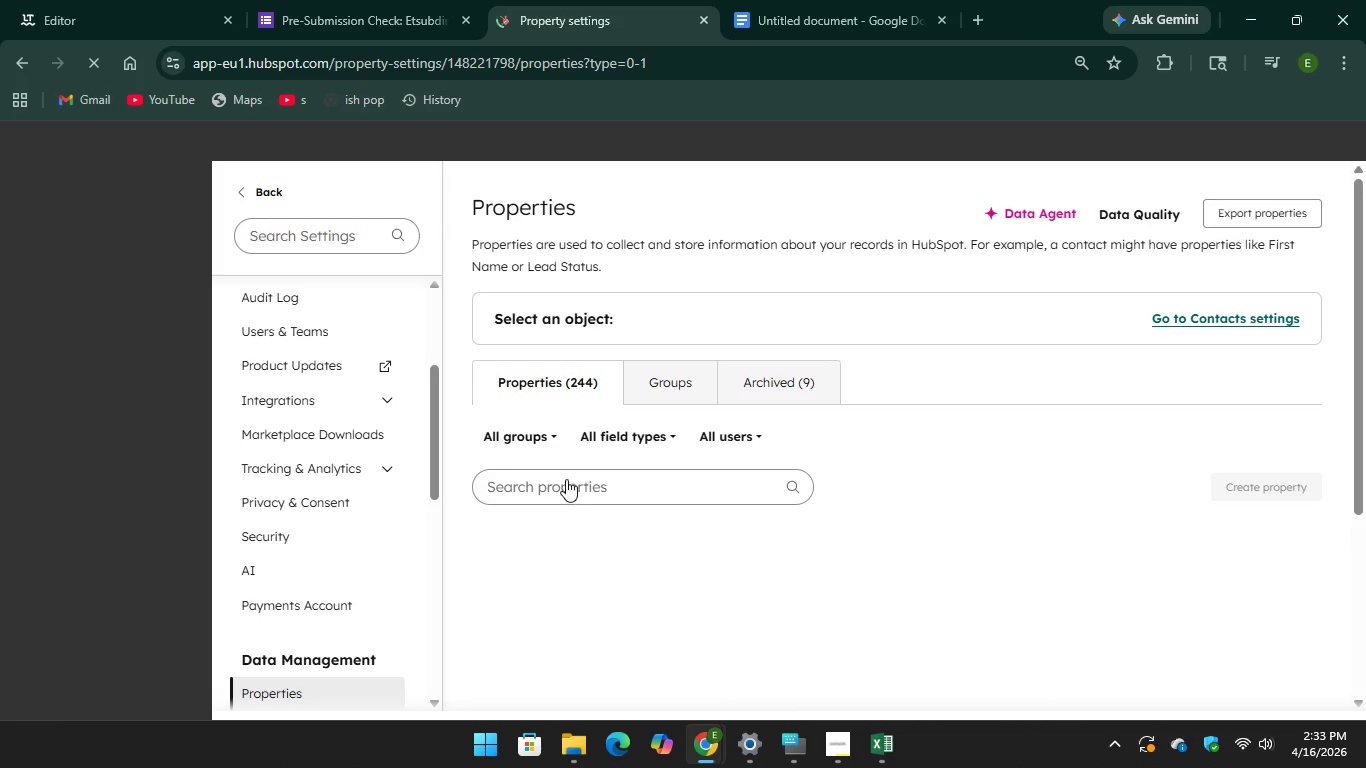 
wait(6.52)
 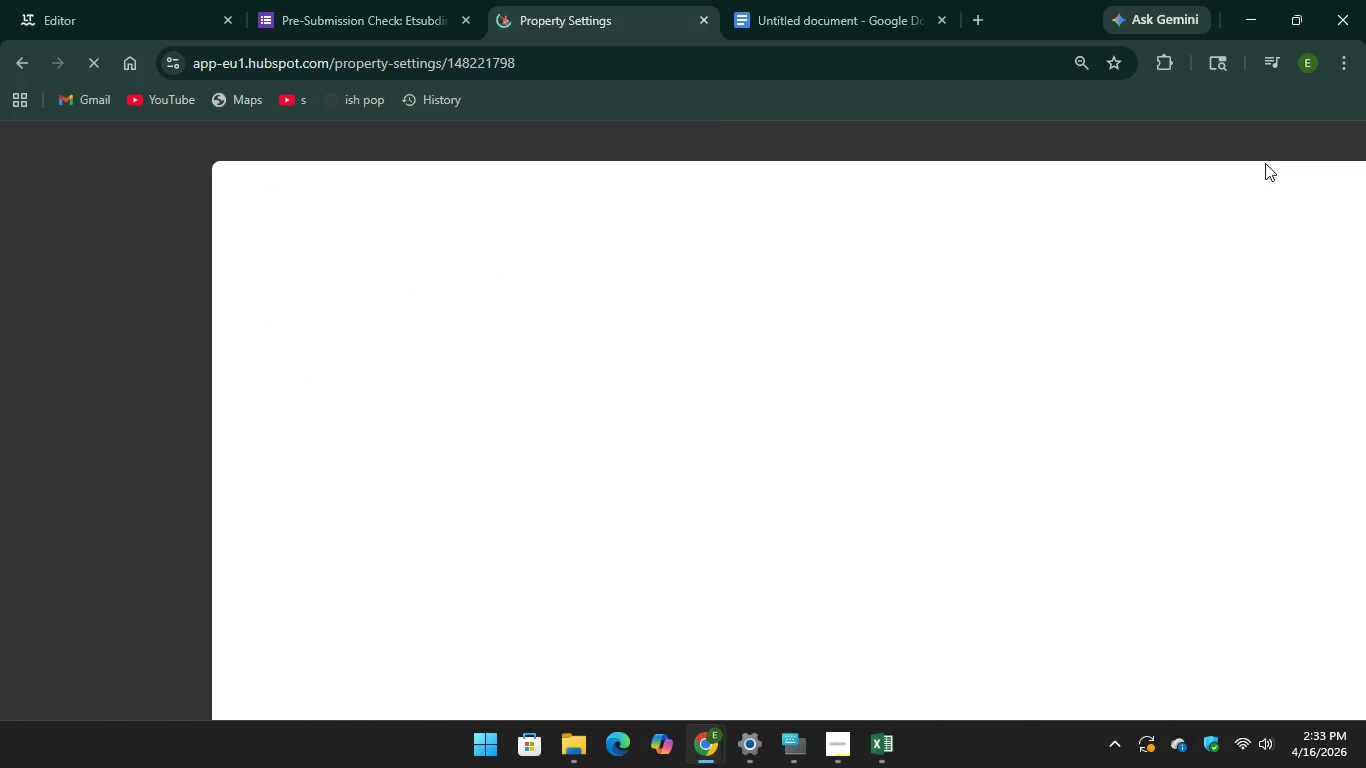 
scroll: coordinate [1244, 395], scroll_direction: down, amount: 2.0
 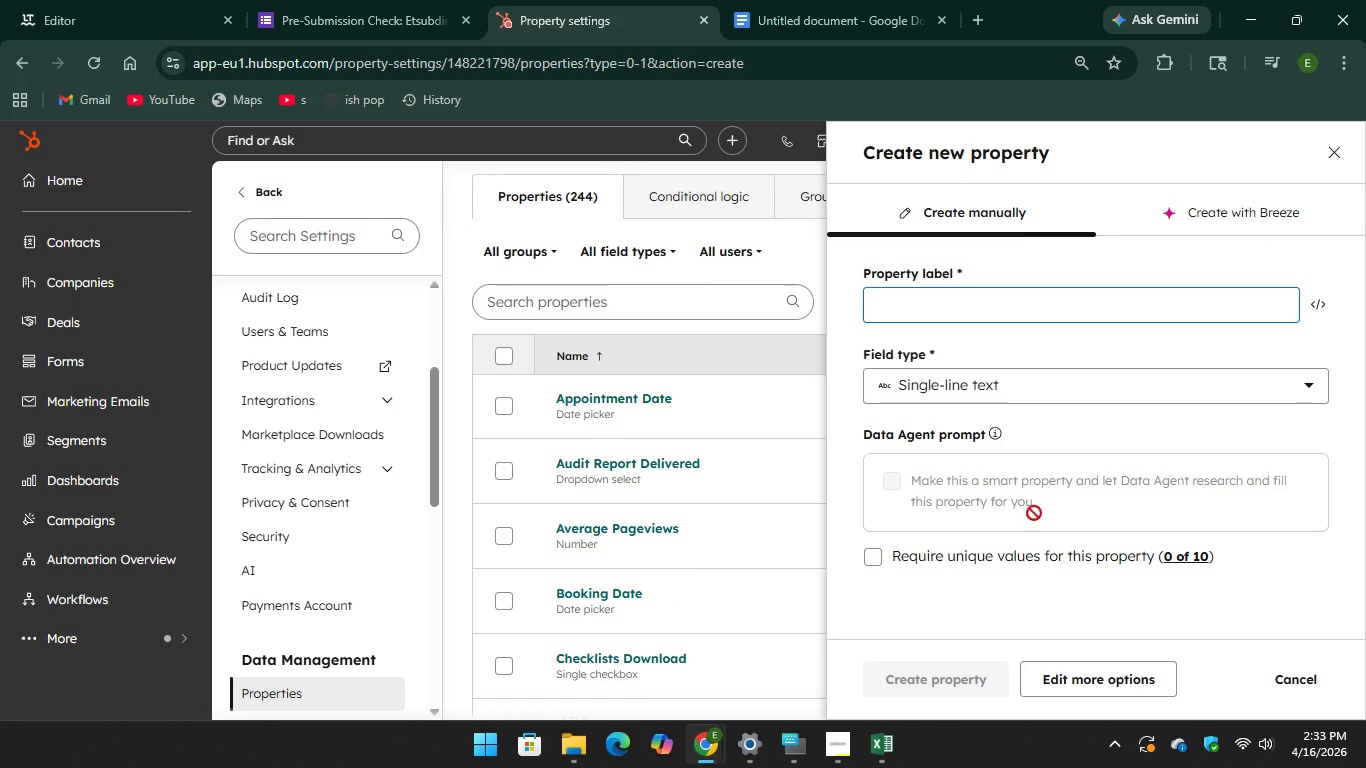 
left_click([796, 749])
 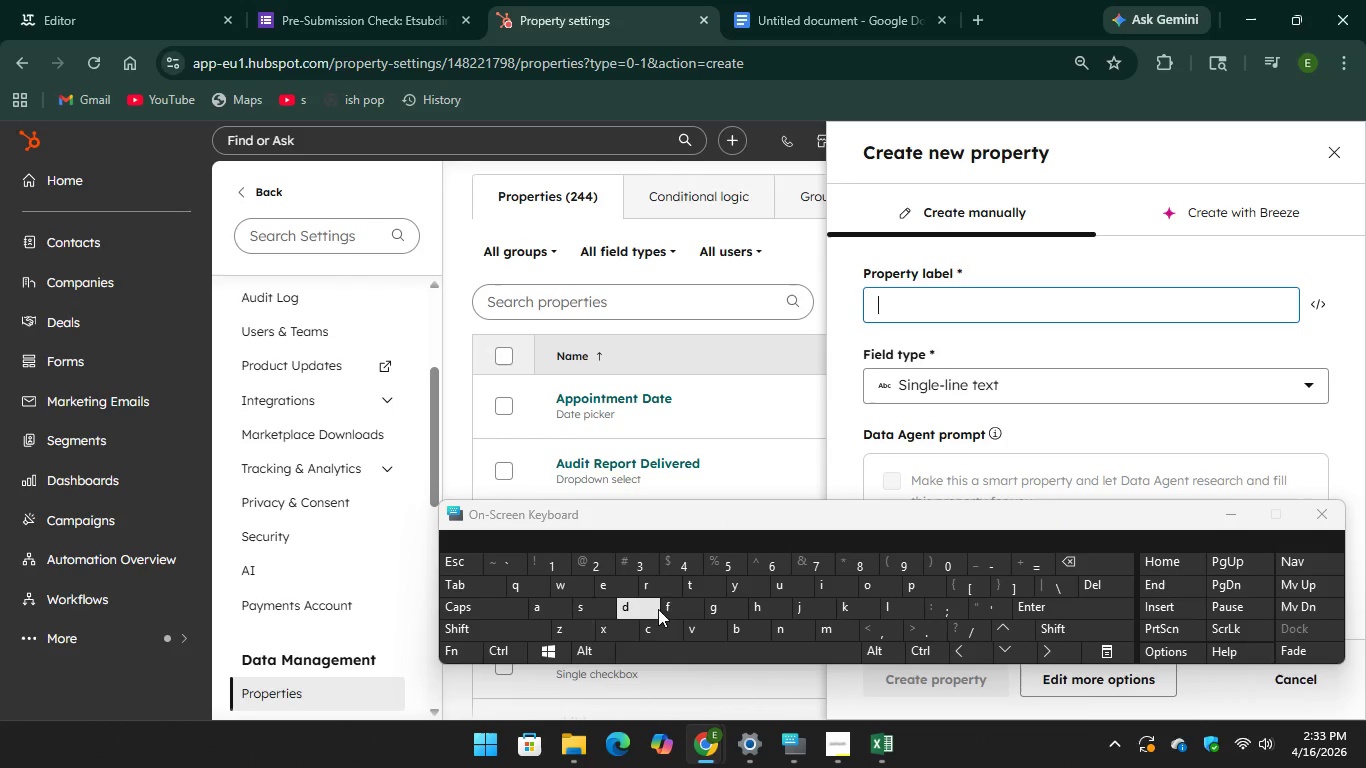 
hold_key(key=CapsLock, duration=0.31)
 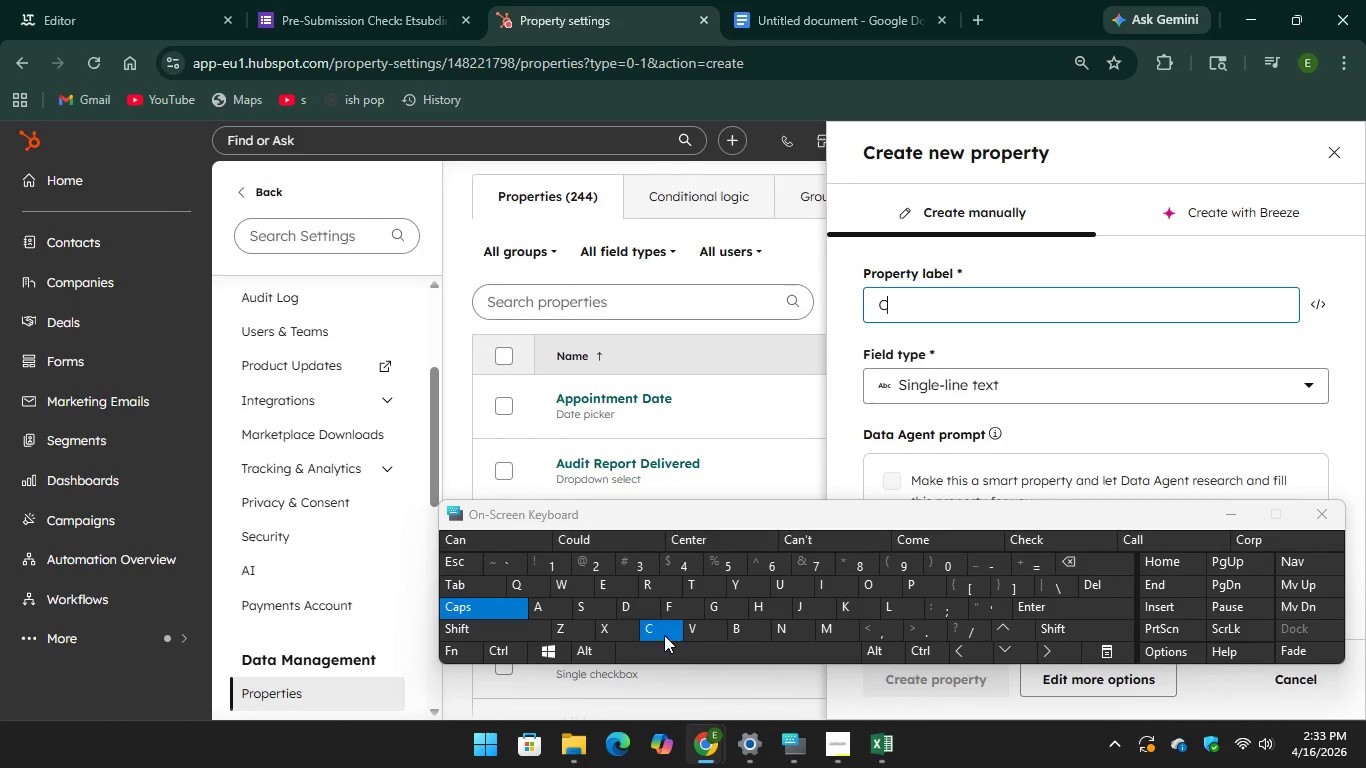 
key(C)
 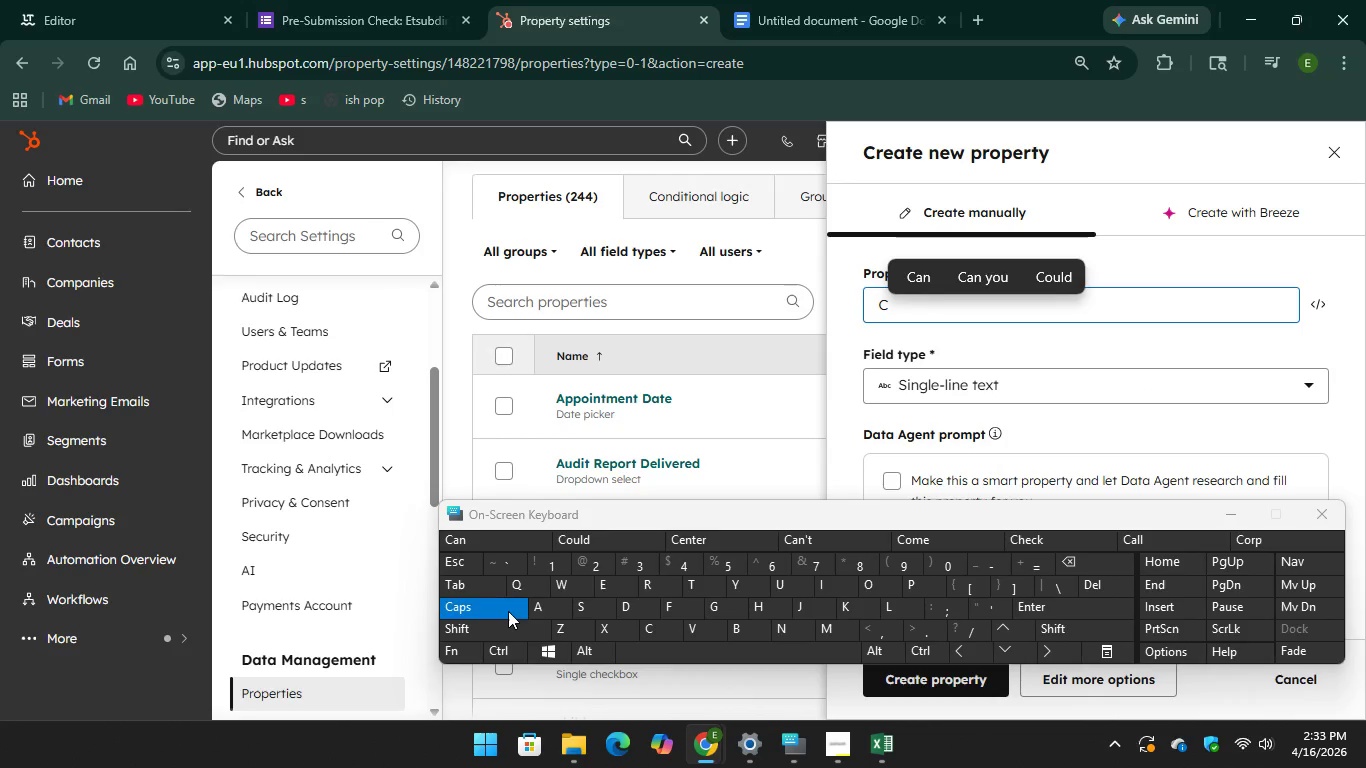 
key(CapsLock)
 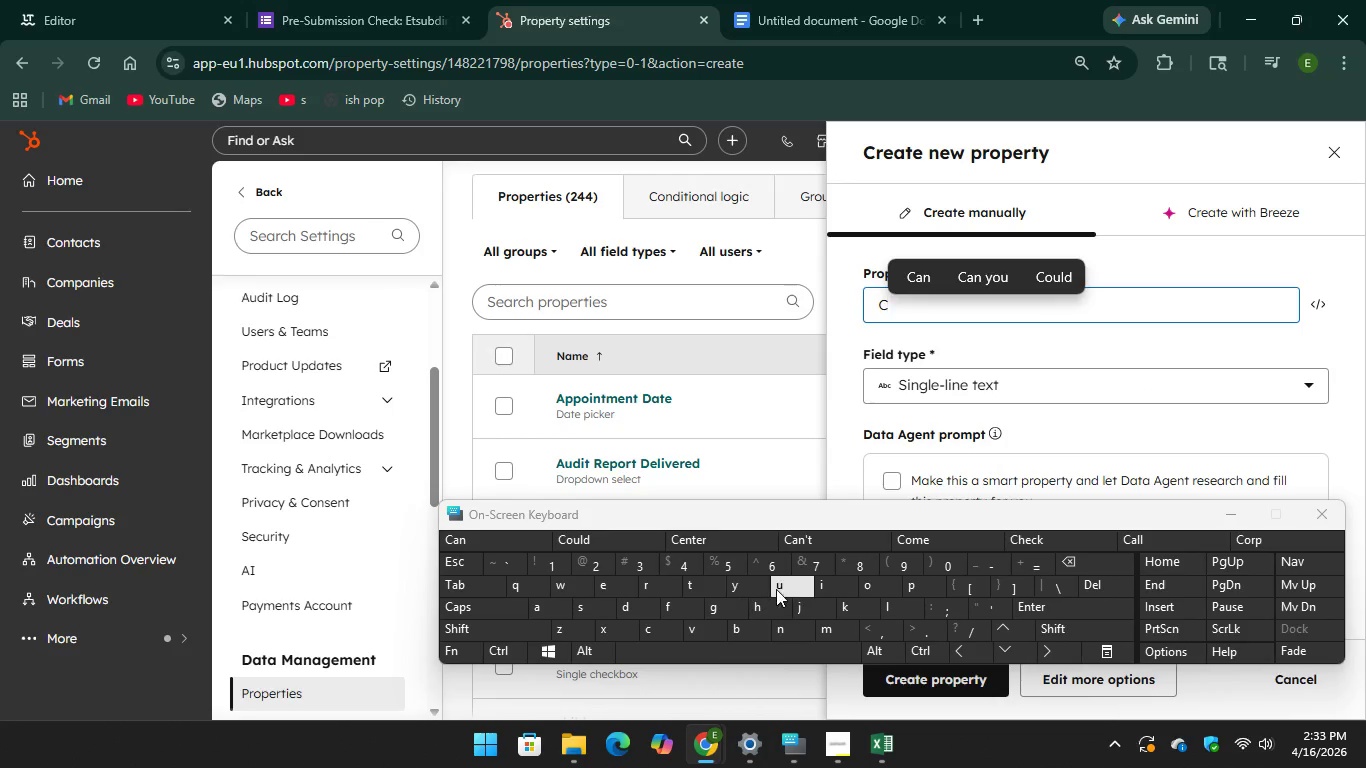 
key(U)
 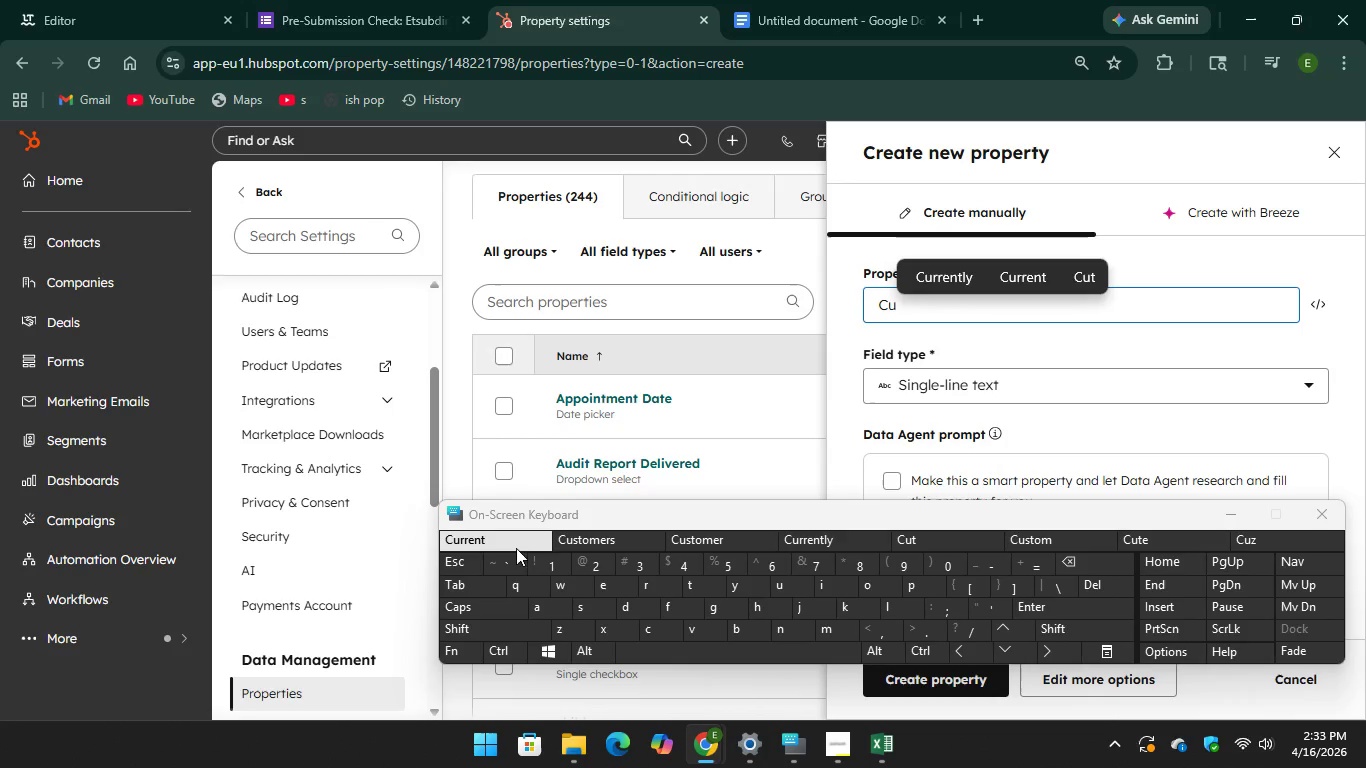 
hold_key(key=Unknown, duration=7.84)
 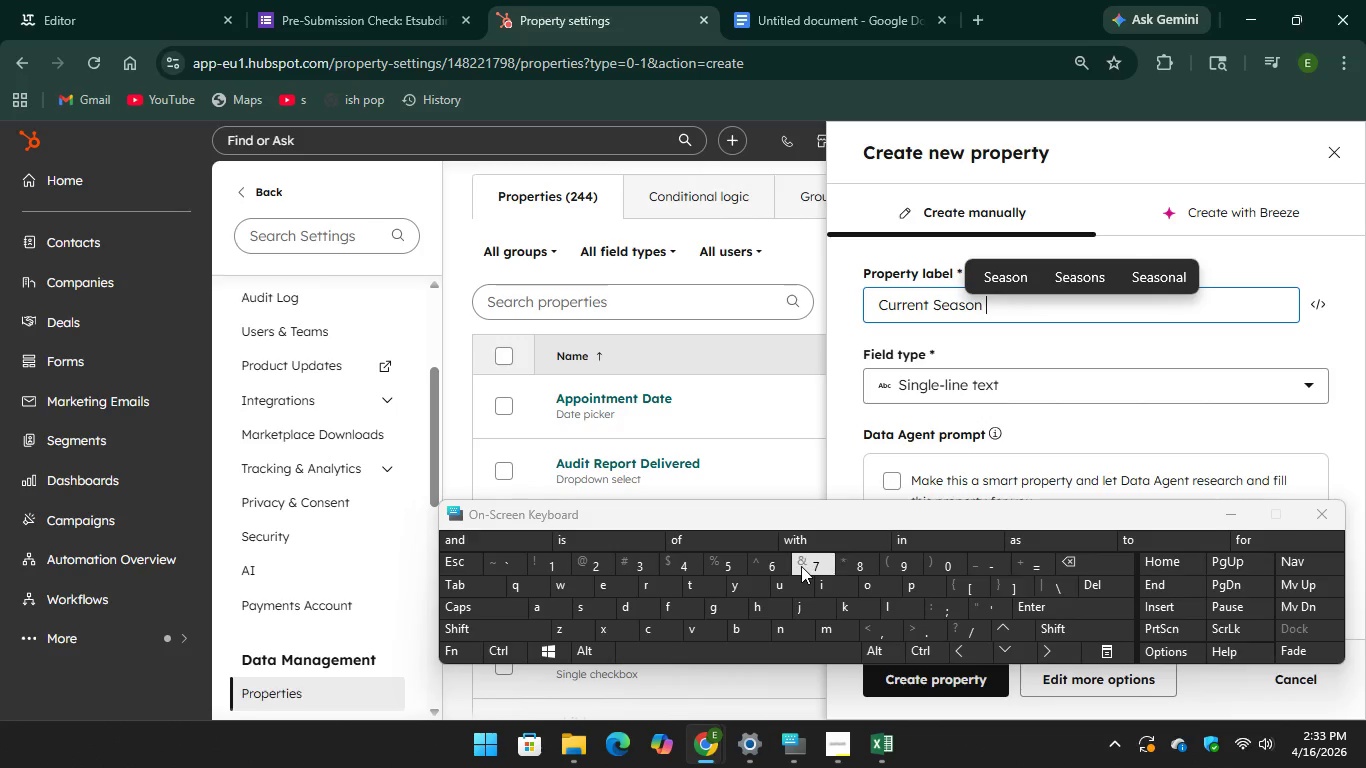 
type(Sea)
 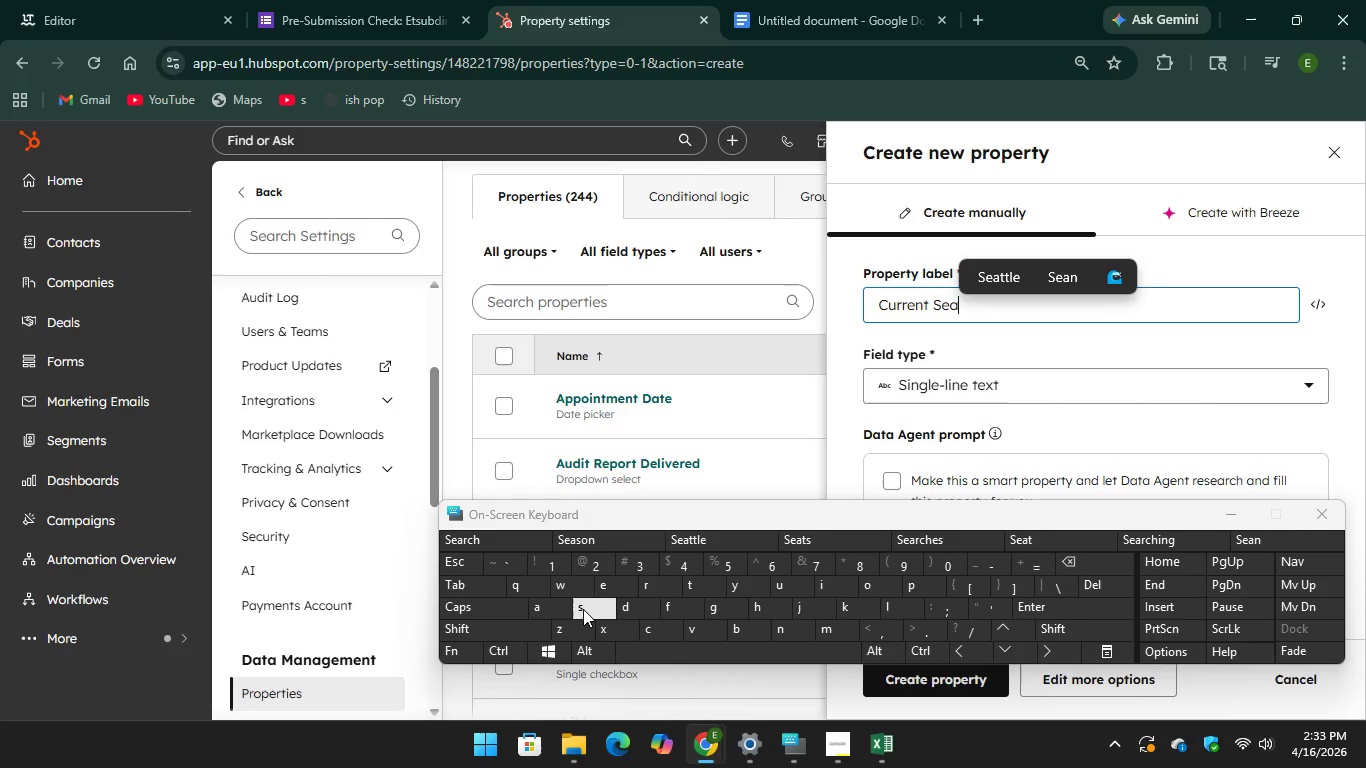 
key(S)
 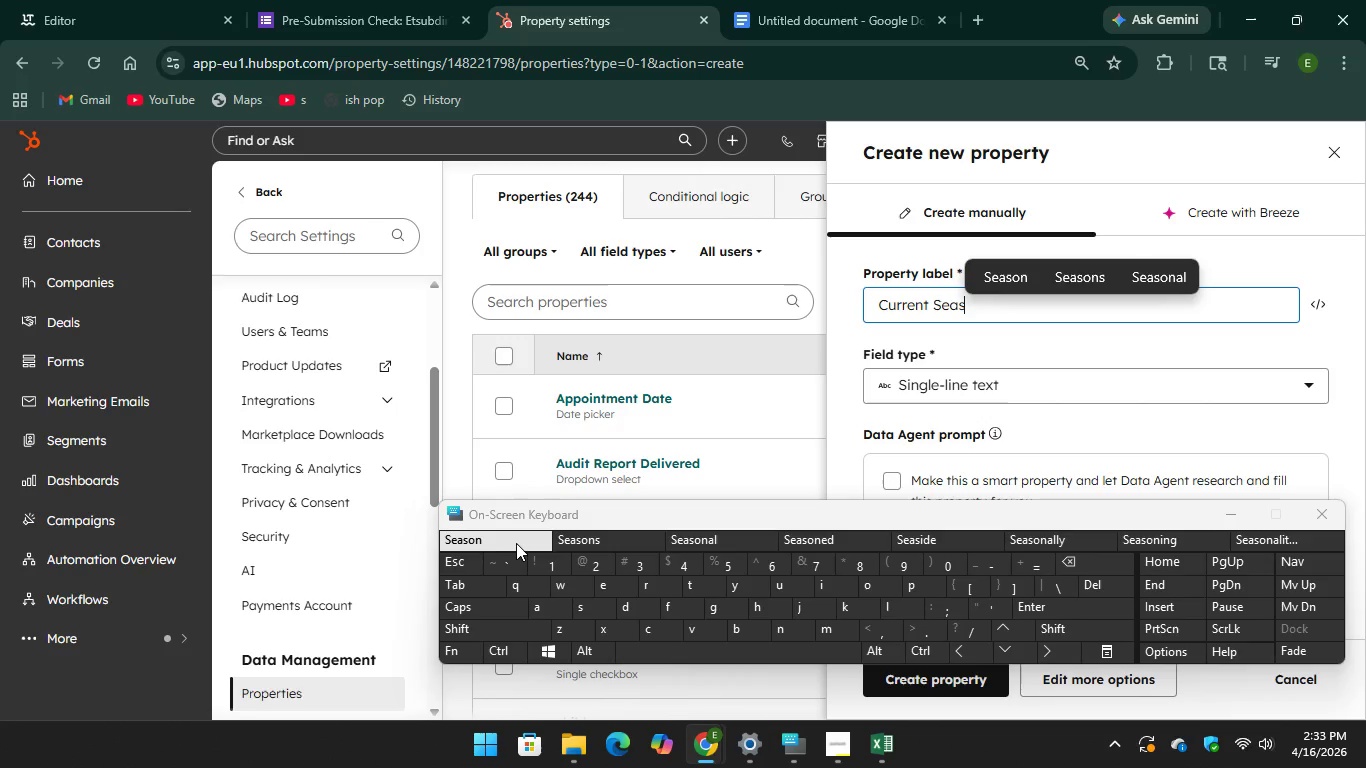 
hold_key(key=Unknown, duration=16.55)
 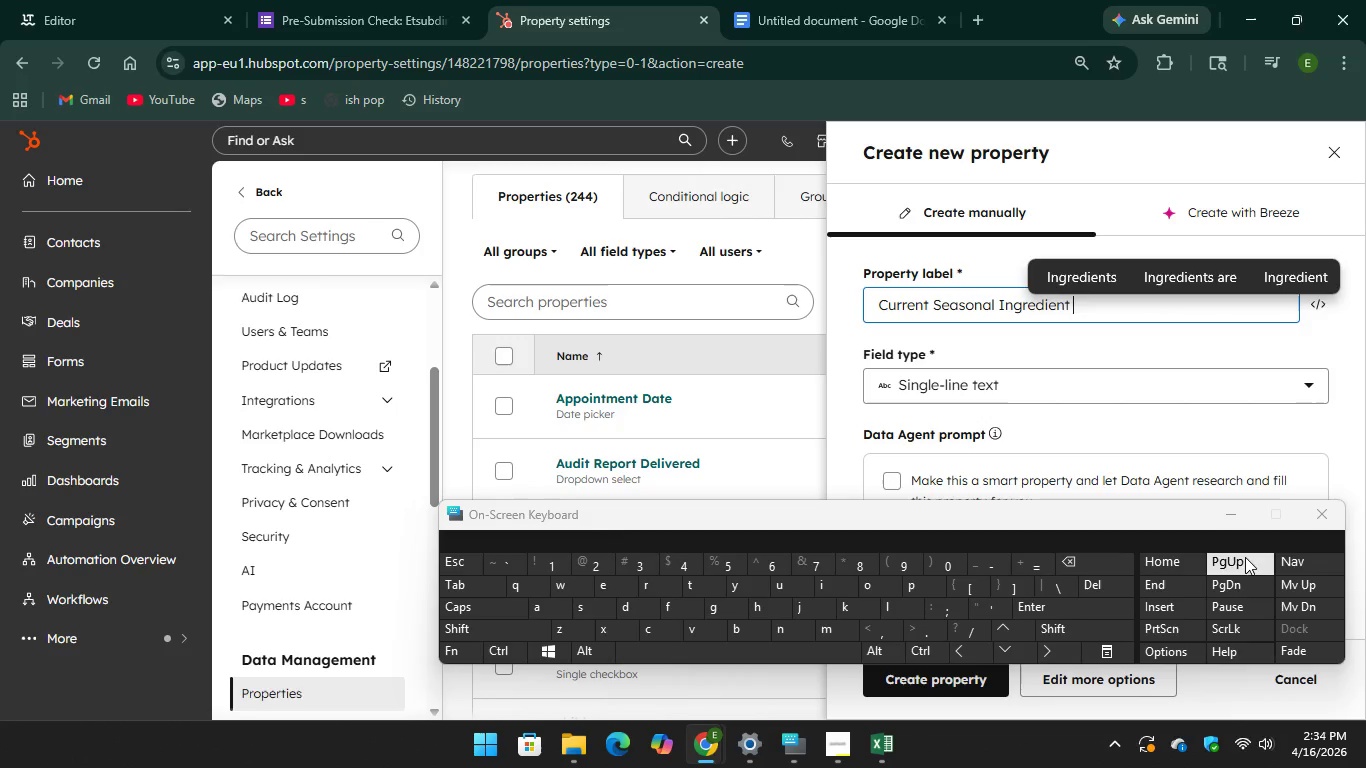 
key(Backspace)
type(al )
 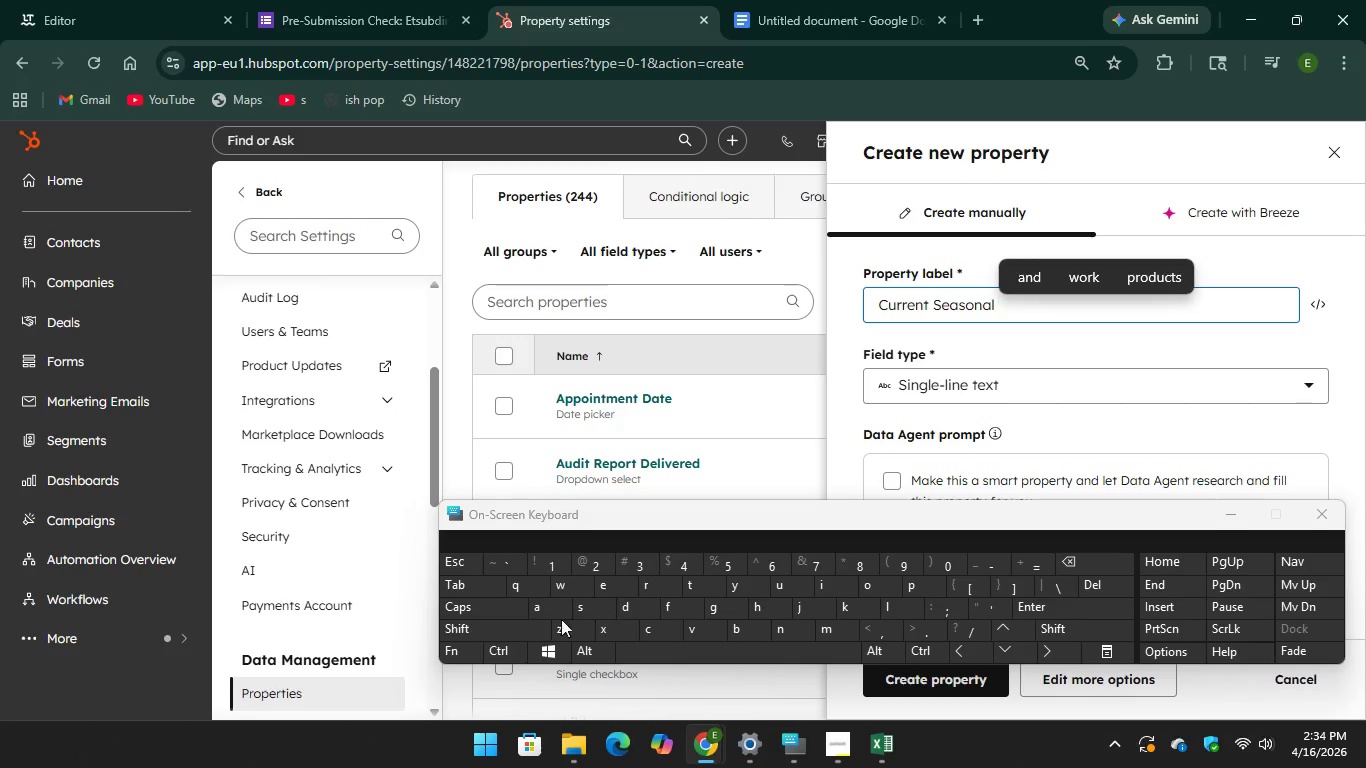 
type(Ingr)
 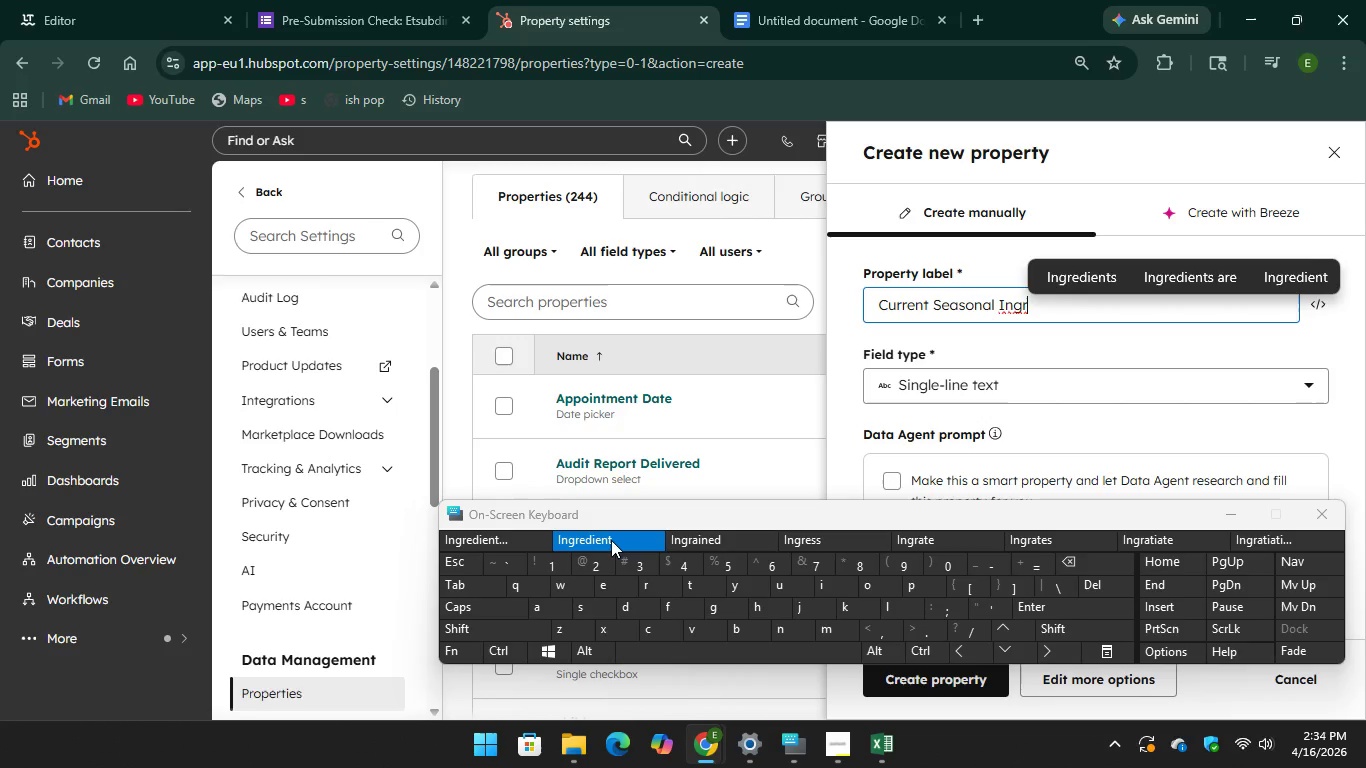 
key(Unknown)
 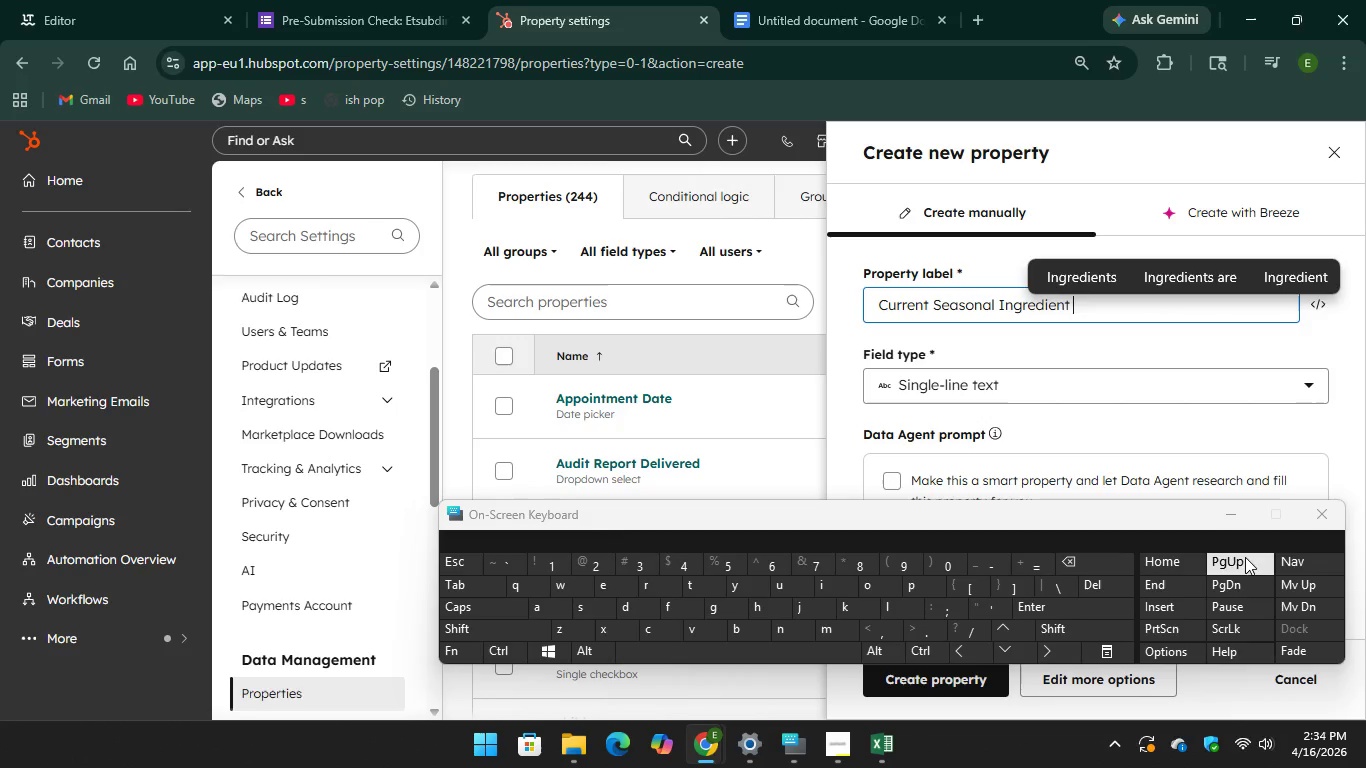 
key(Unknown)
 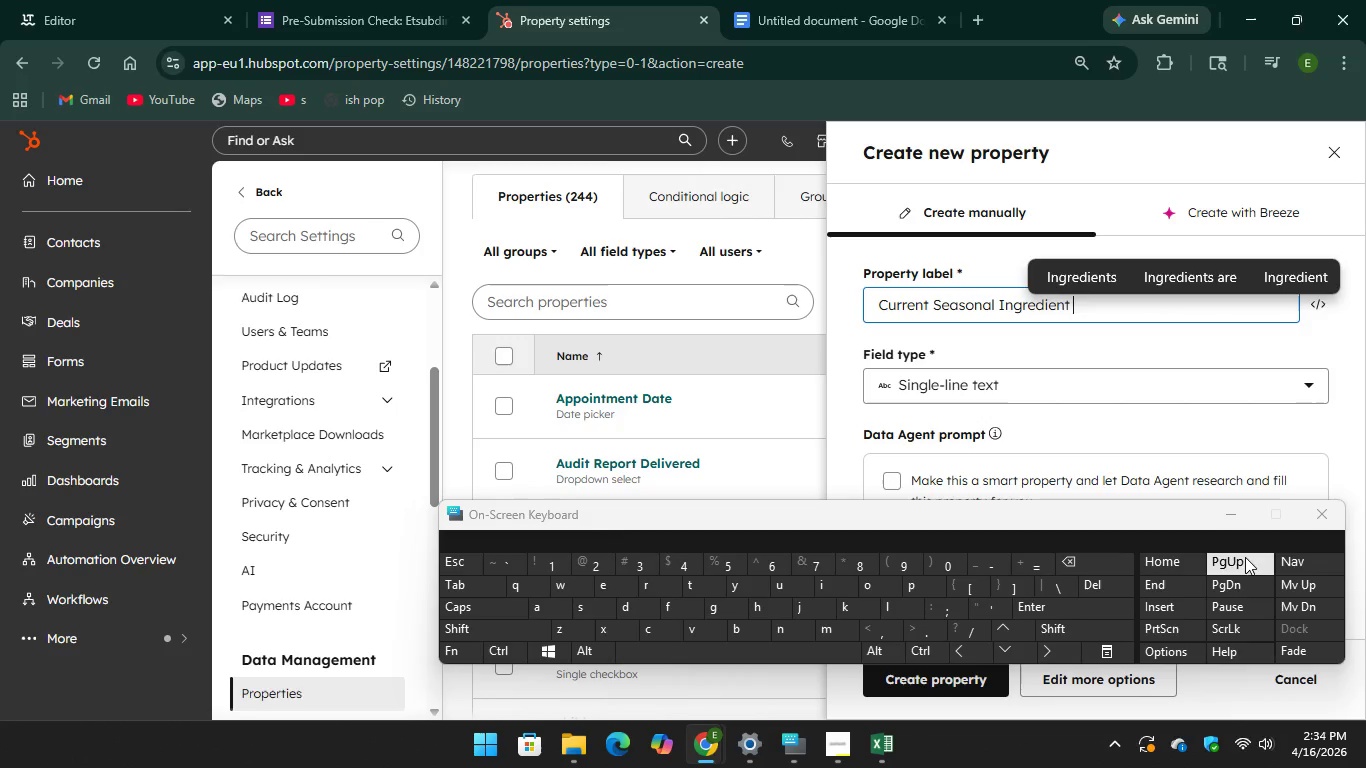 
key(Unknown)
 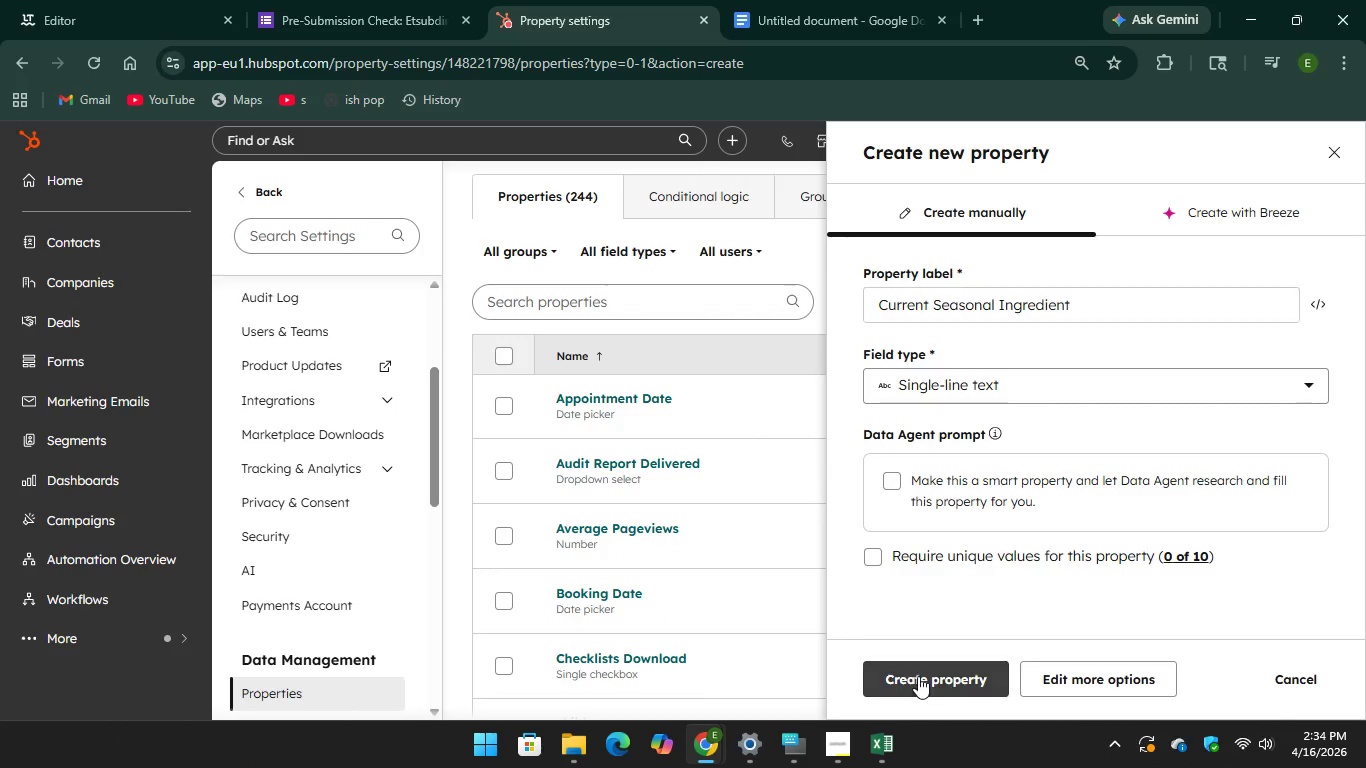 
wait(8.31)
 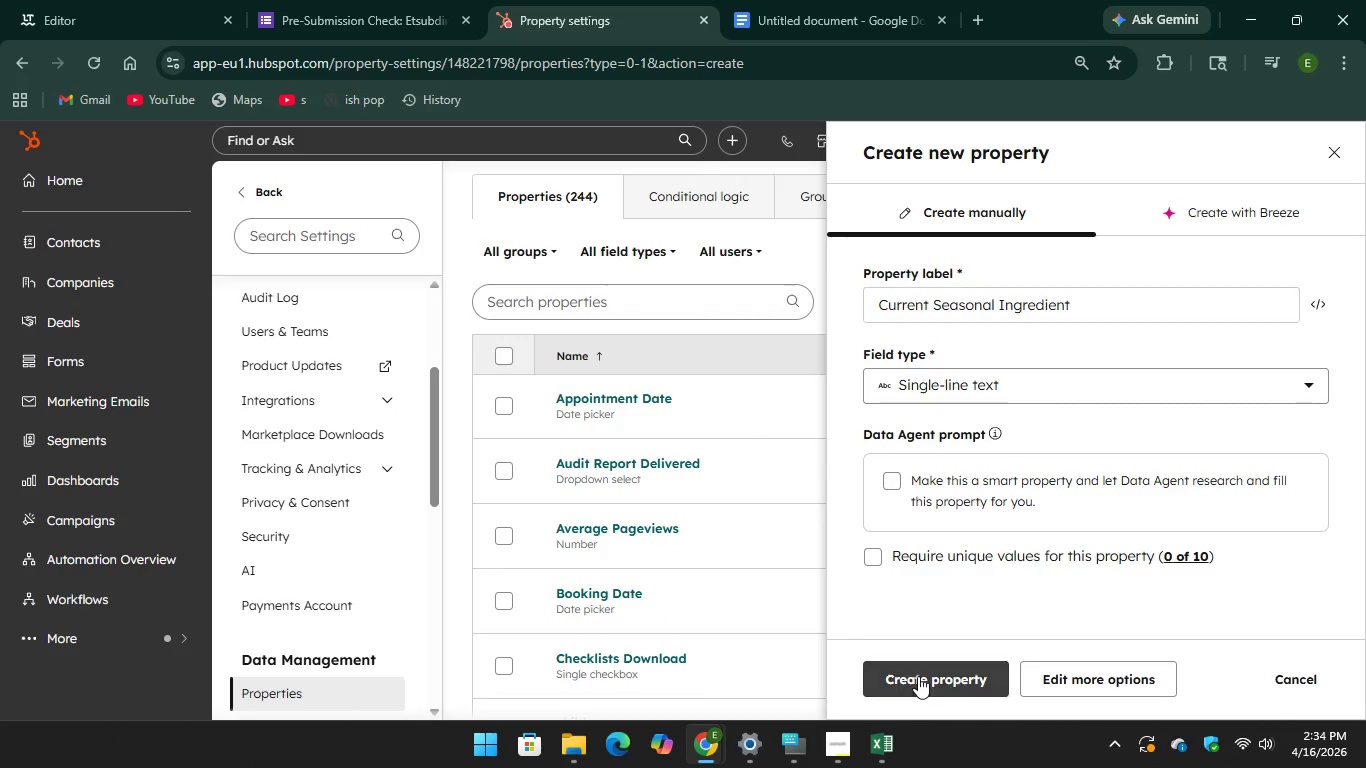 
left_click([1223, 291])
 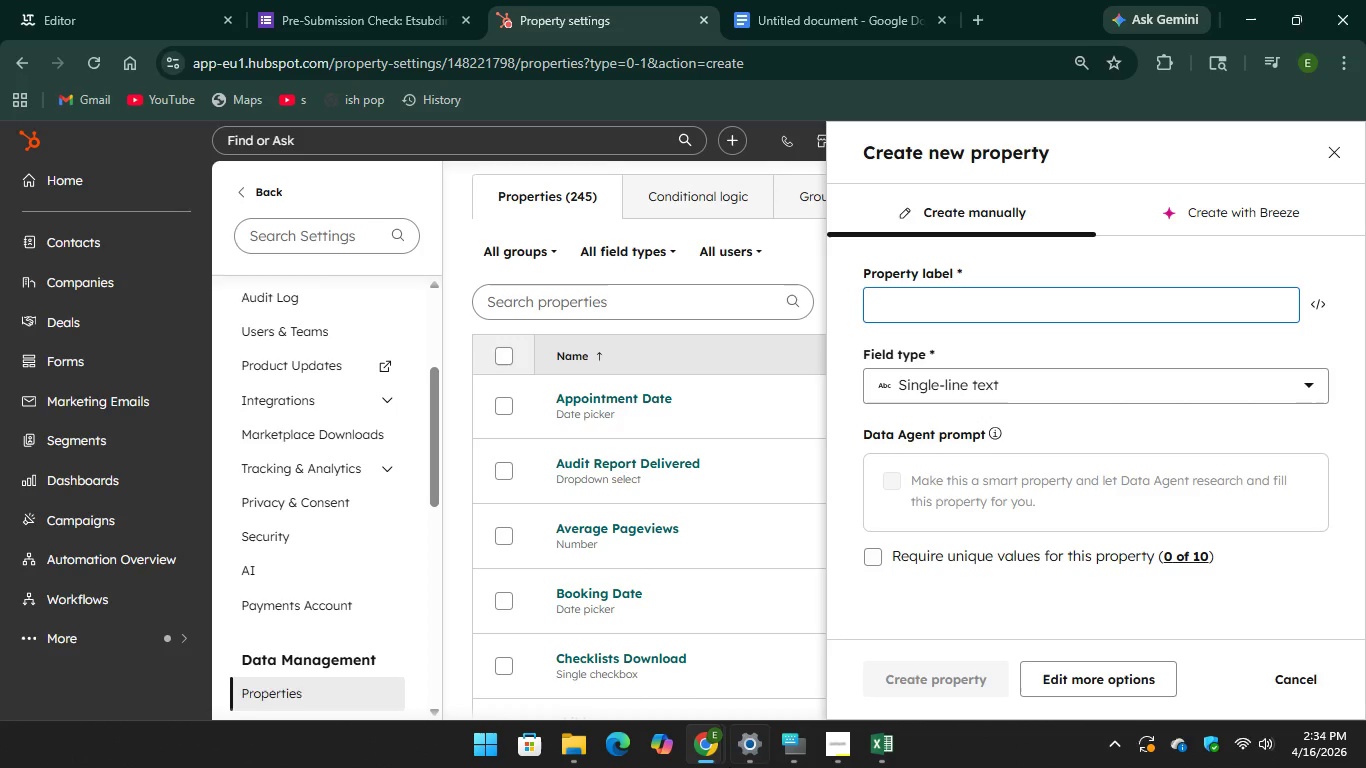 
left_click([789, 756])
 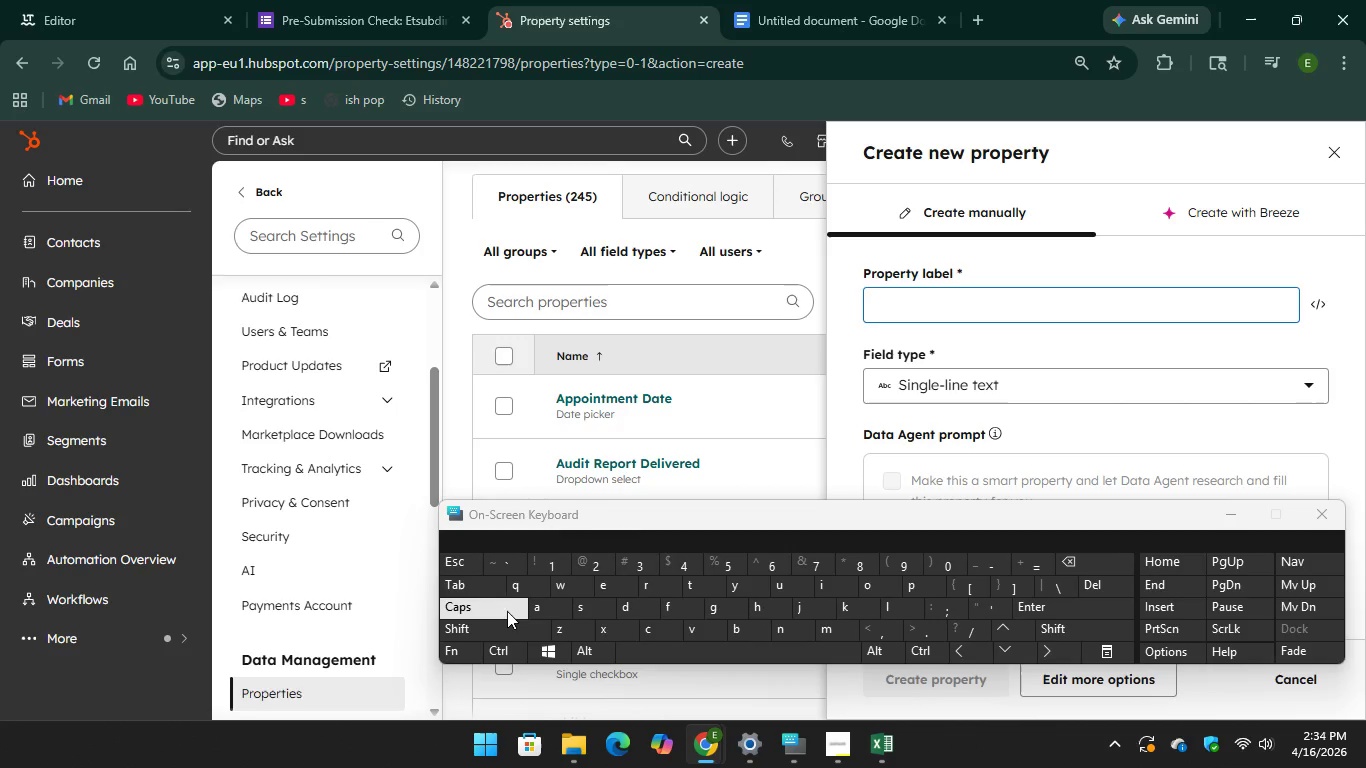 
type(Season)
 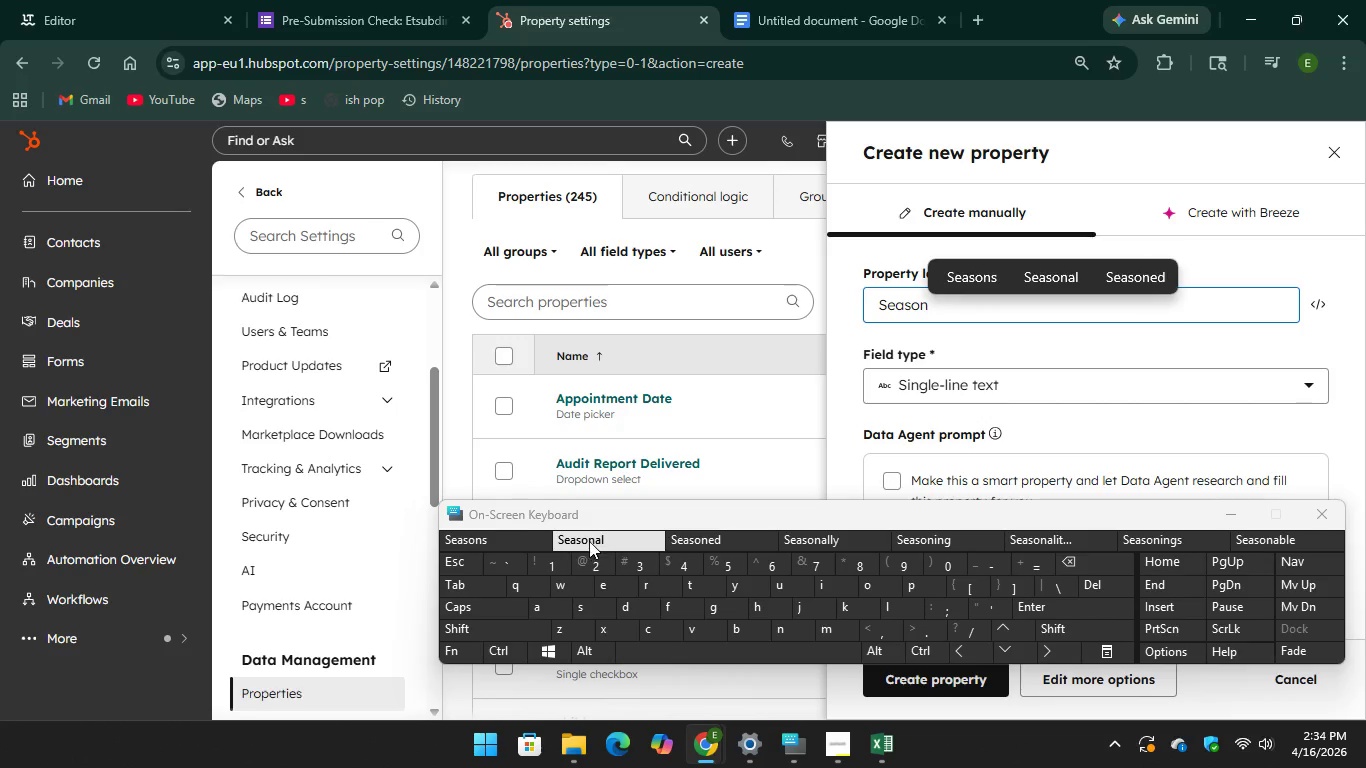 
key(Unknown)
 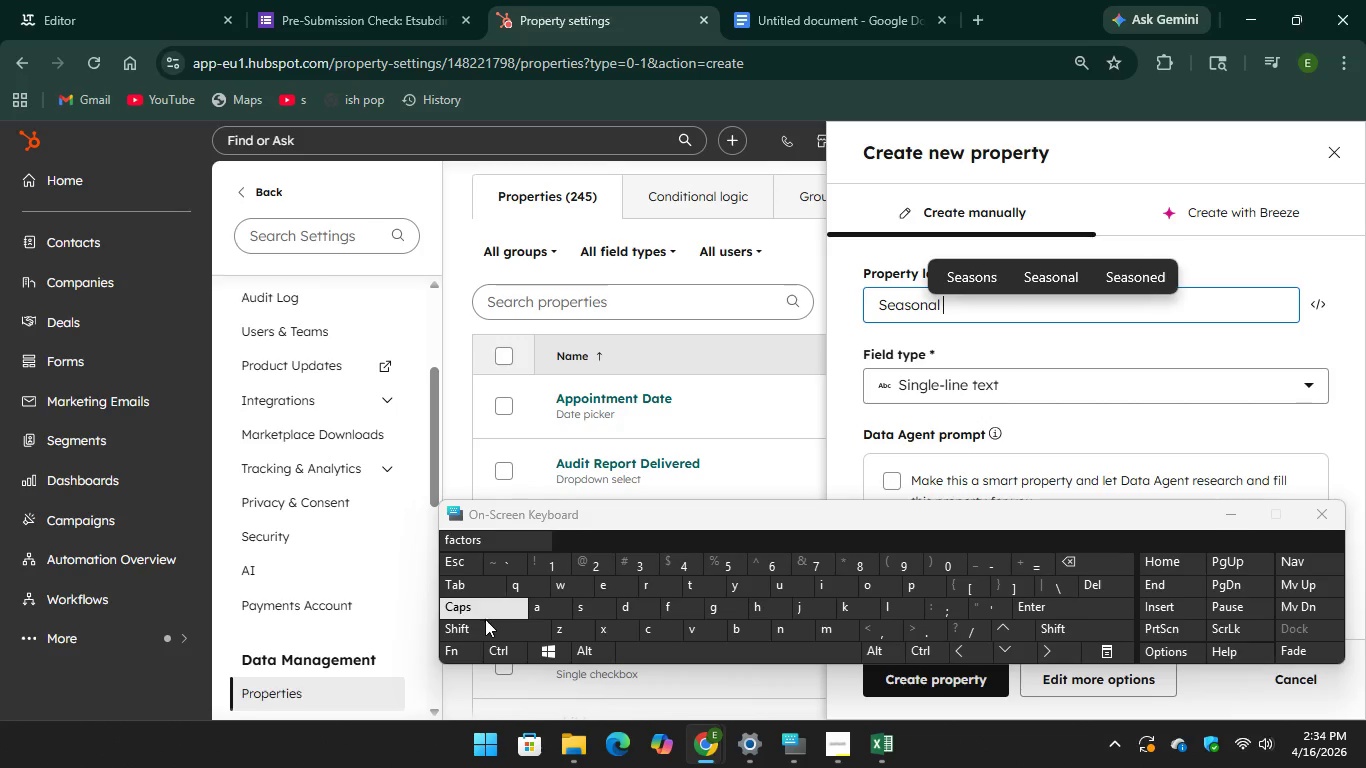 
key(Unknown)
 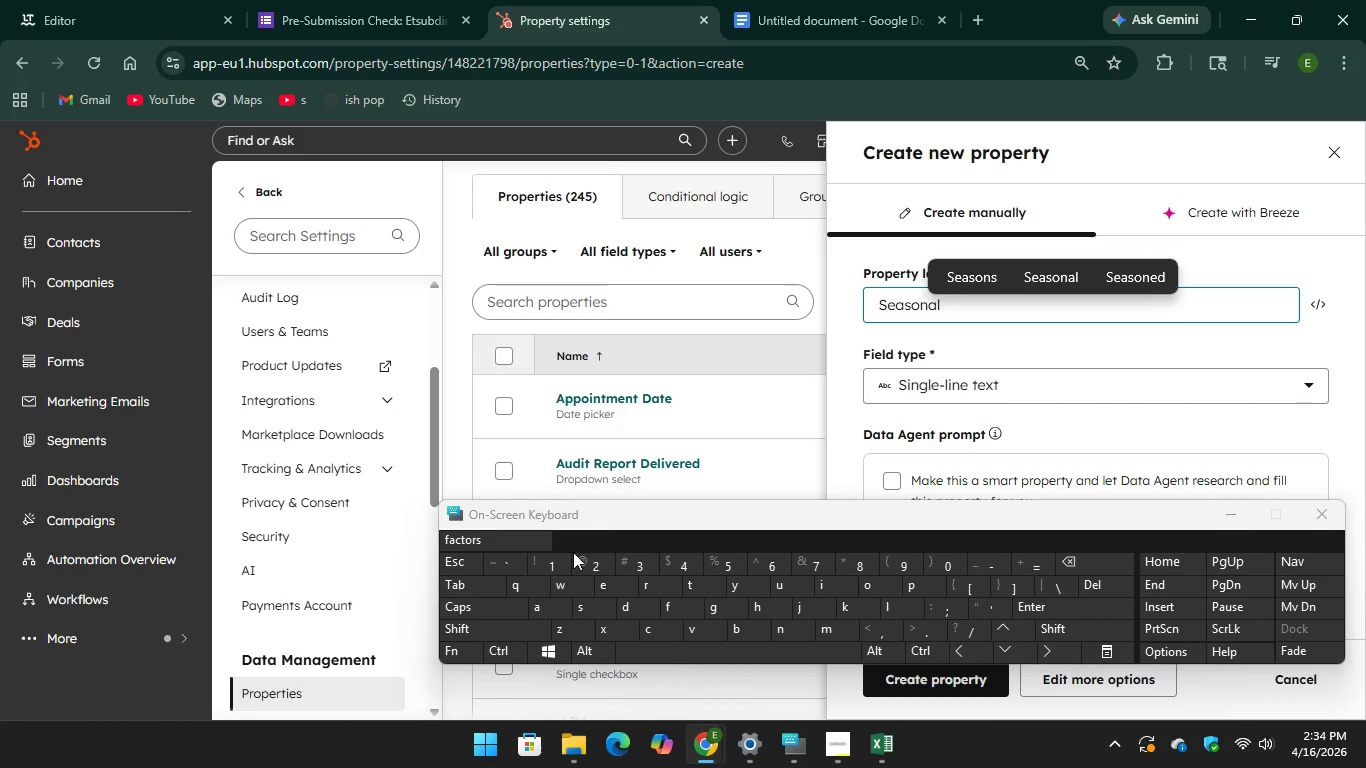 
key(Unknown)
 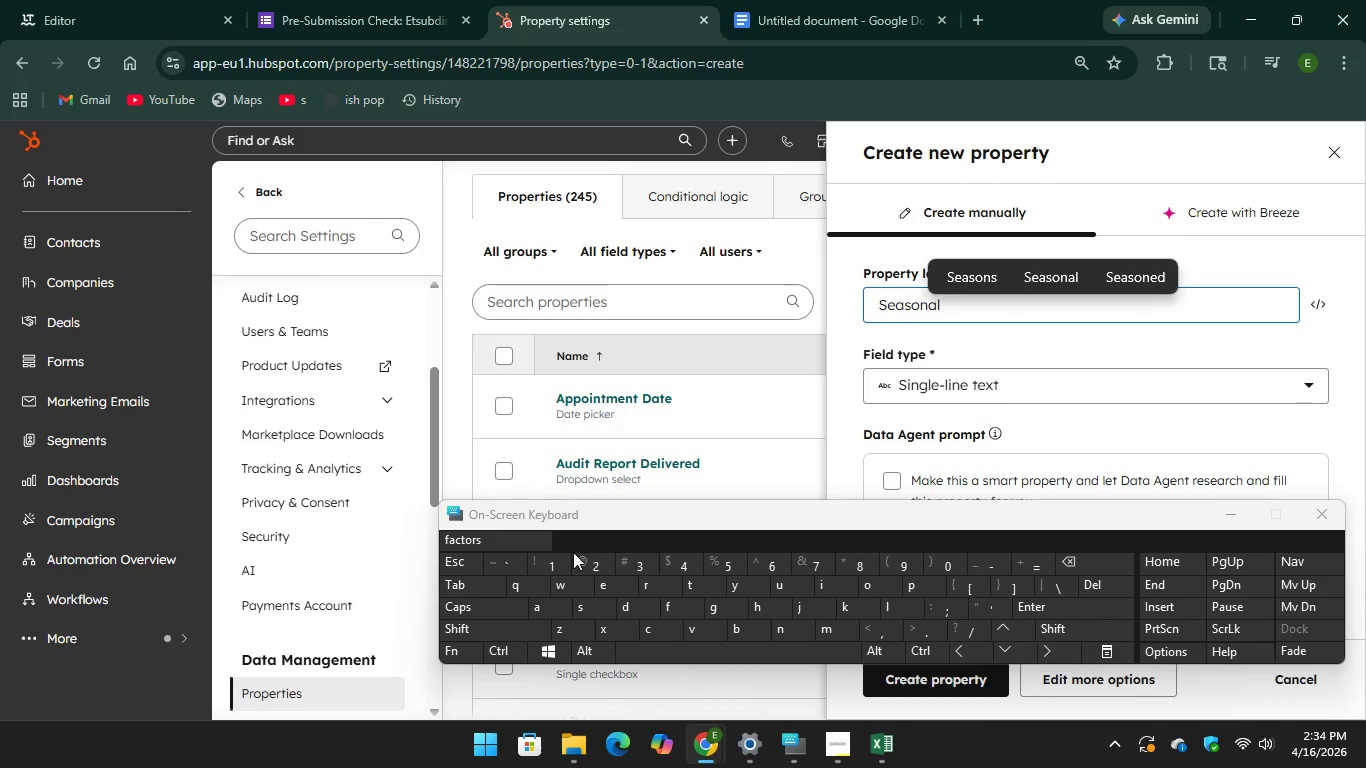 
key(CapsLock)
 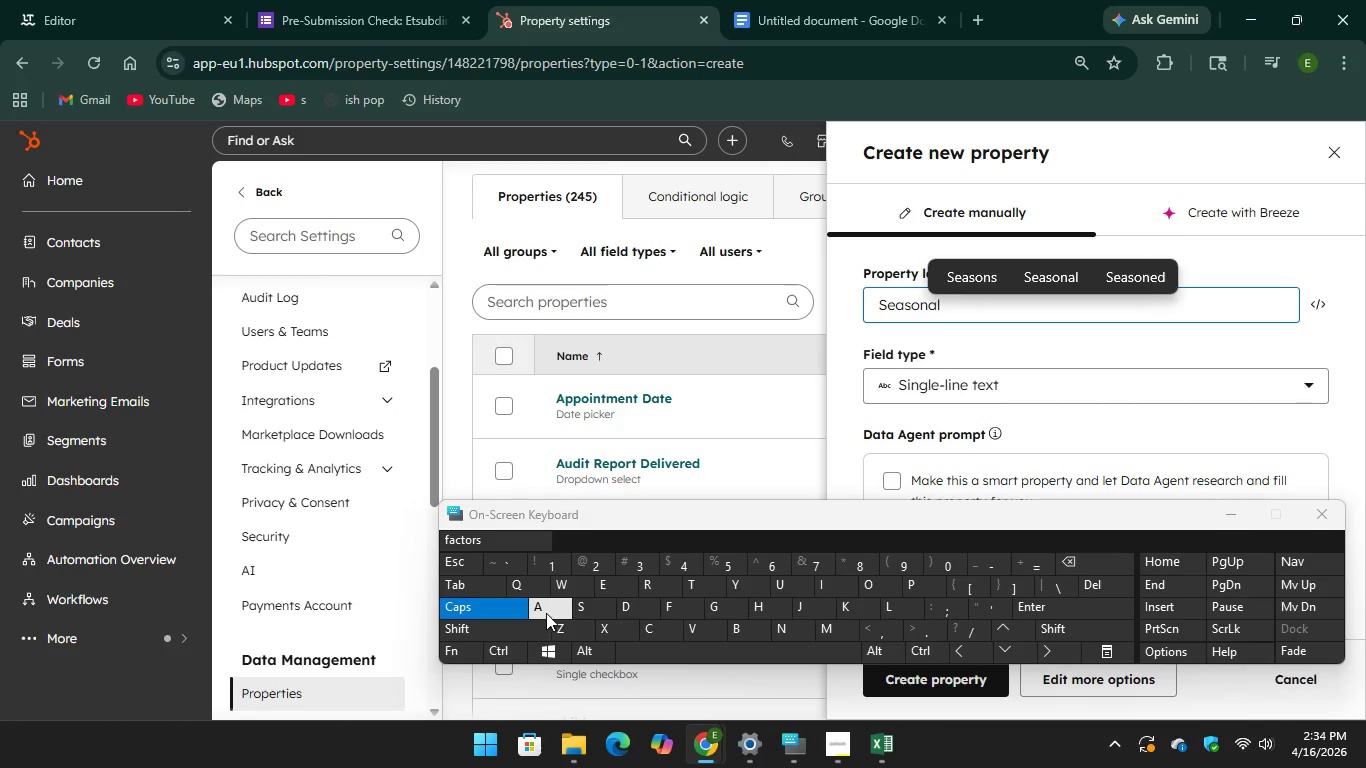 
type(Ava)
 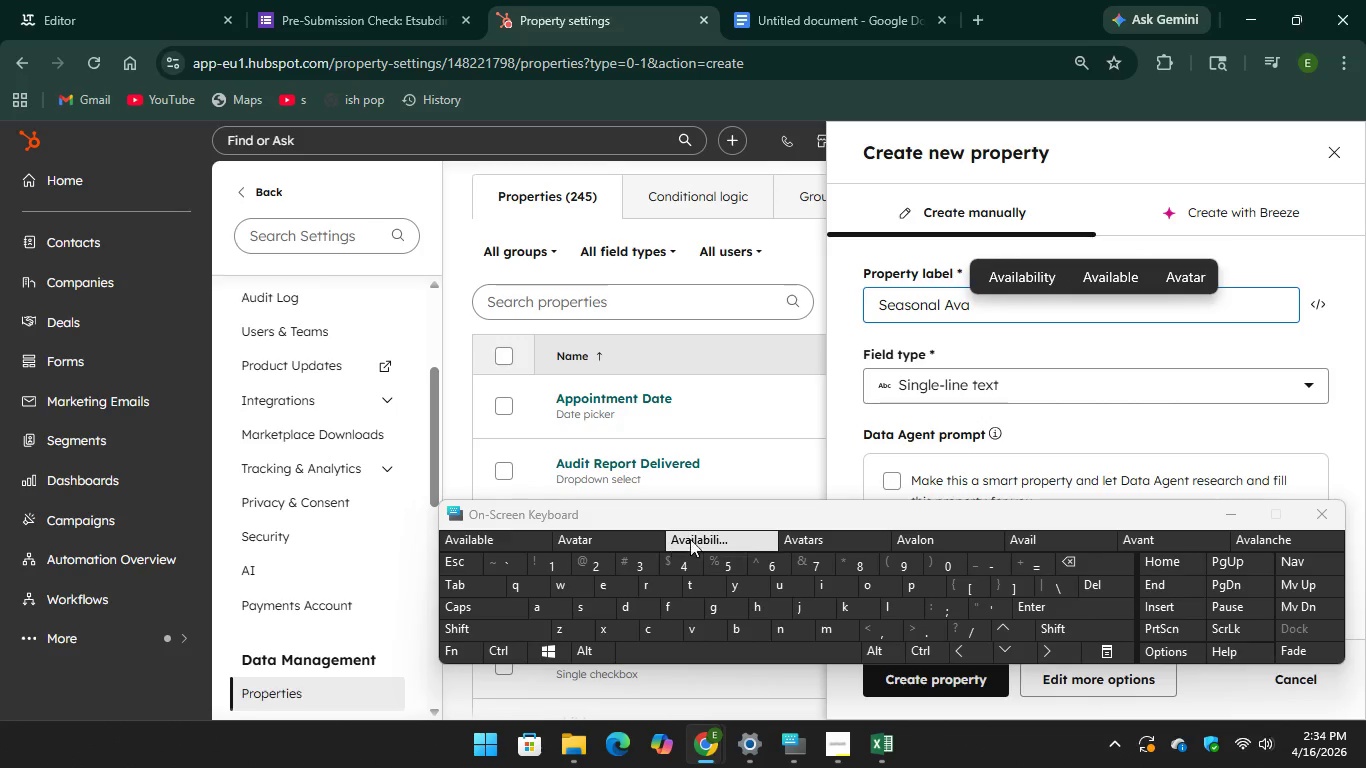 
key(Unknown)
 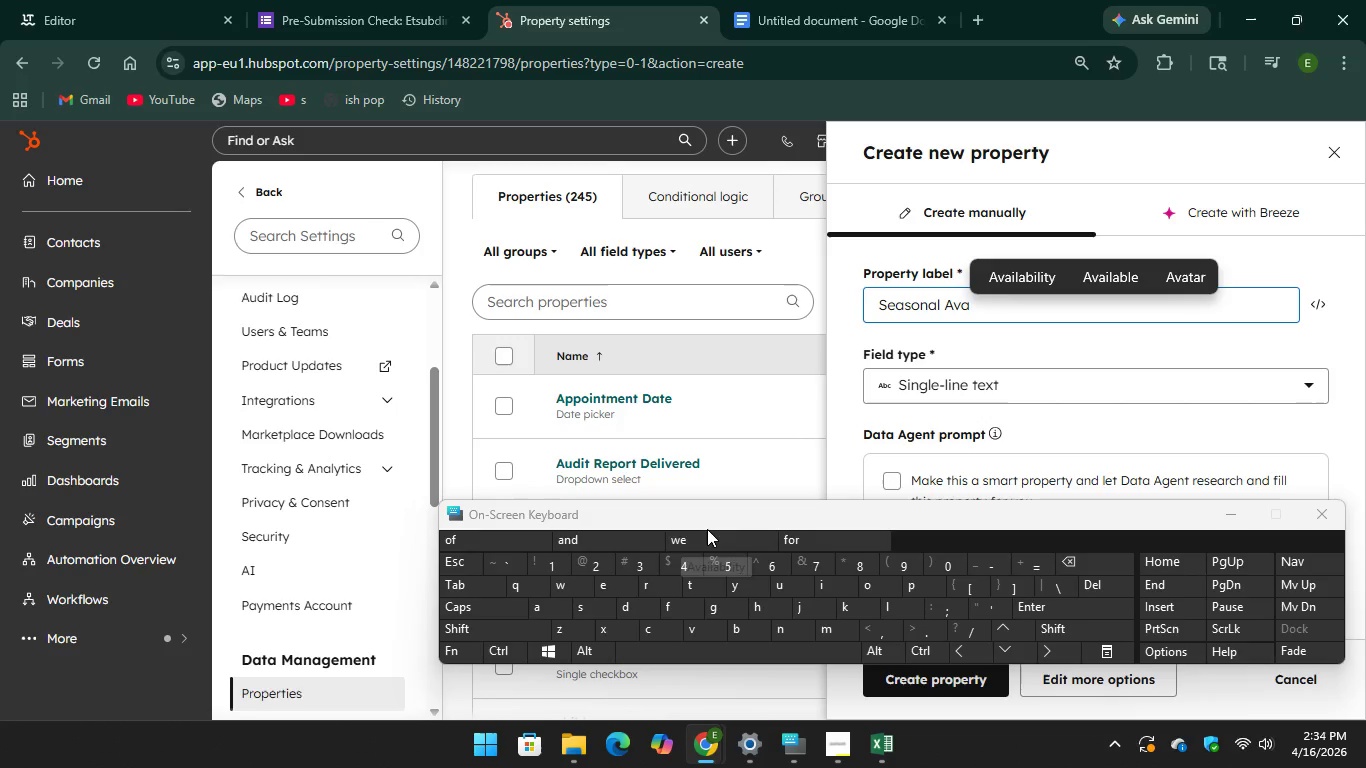 
key(Unknown)
 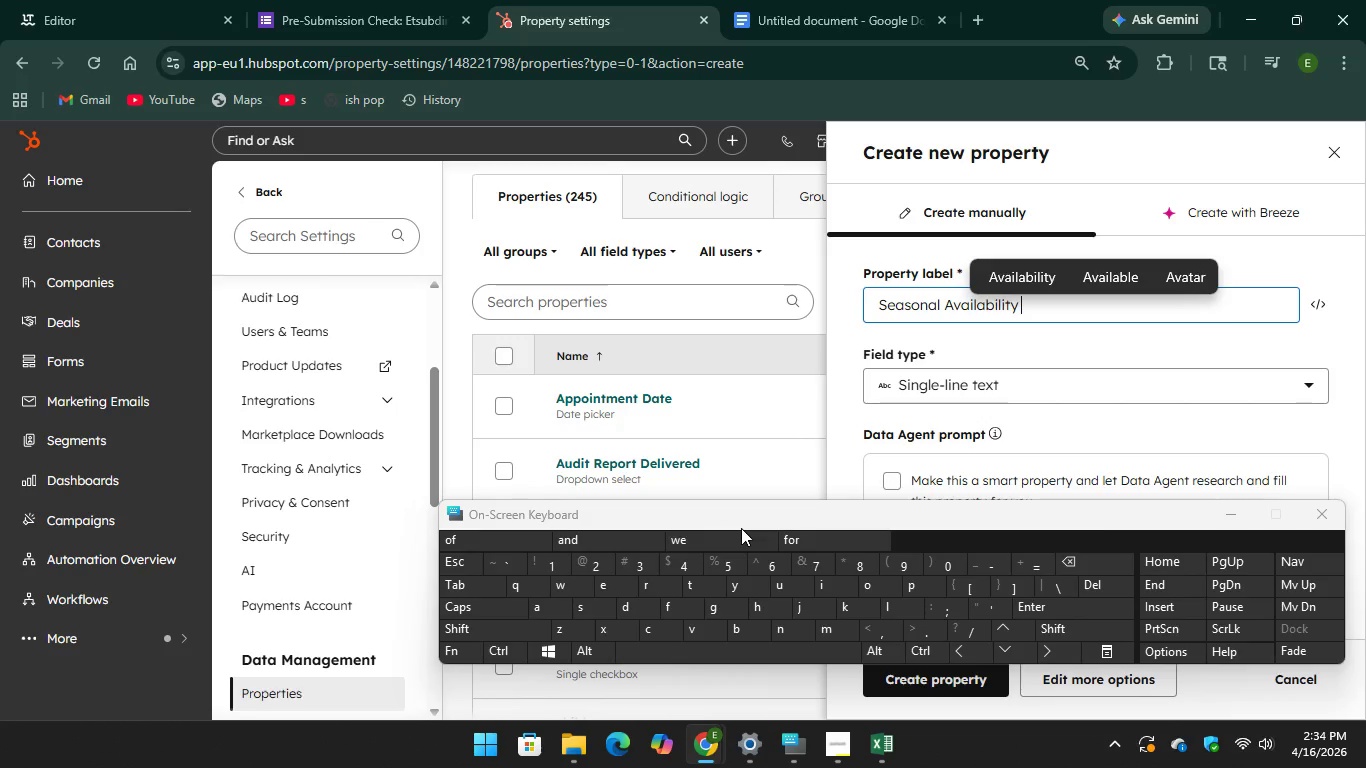 
left_click([978, 678])
 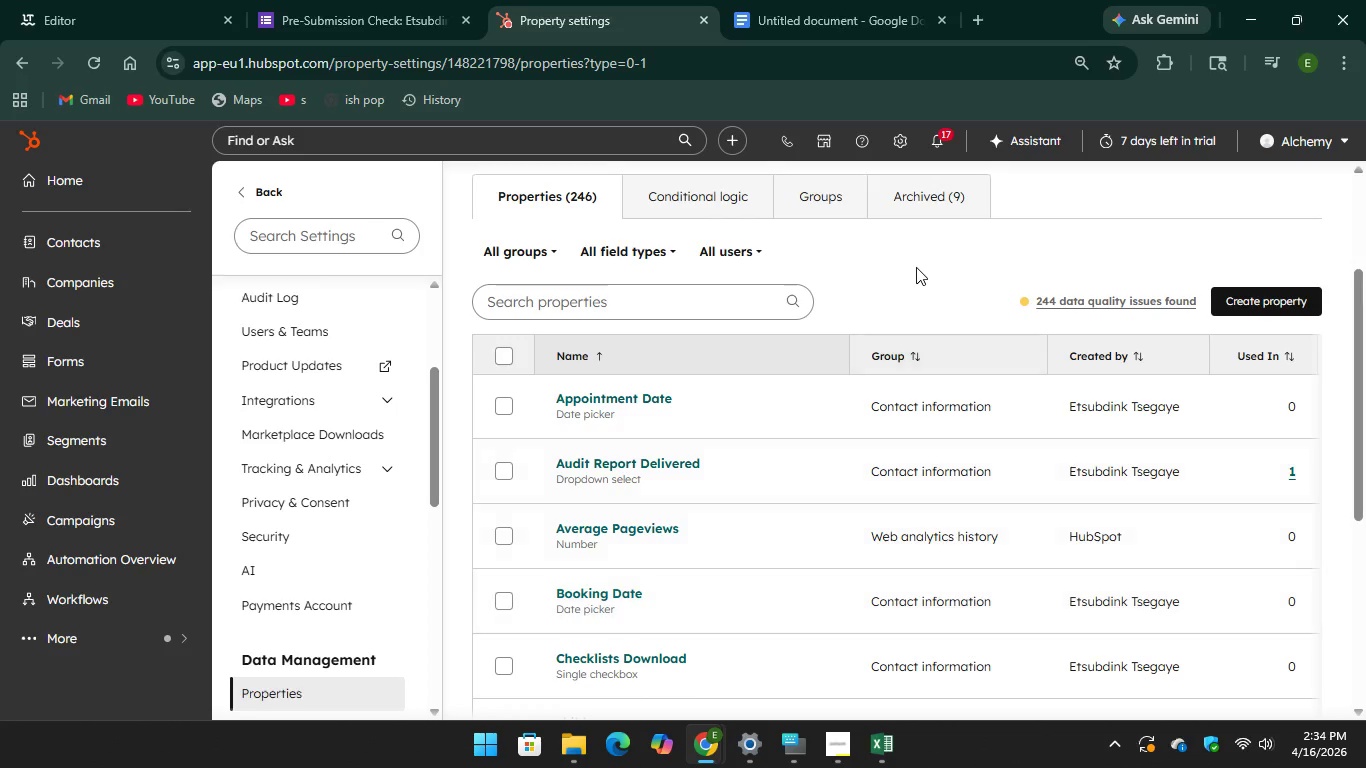 
wait(12.02)
 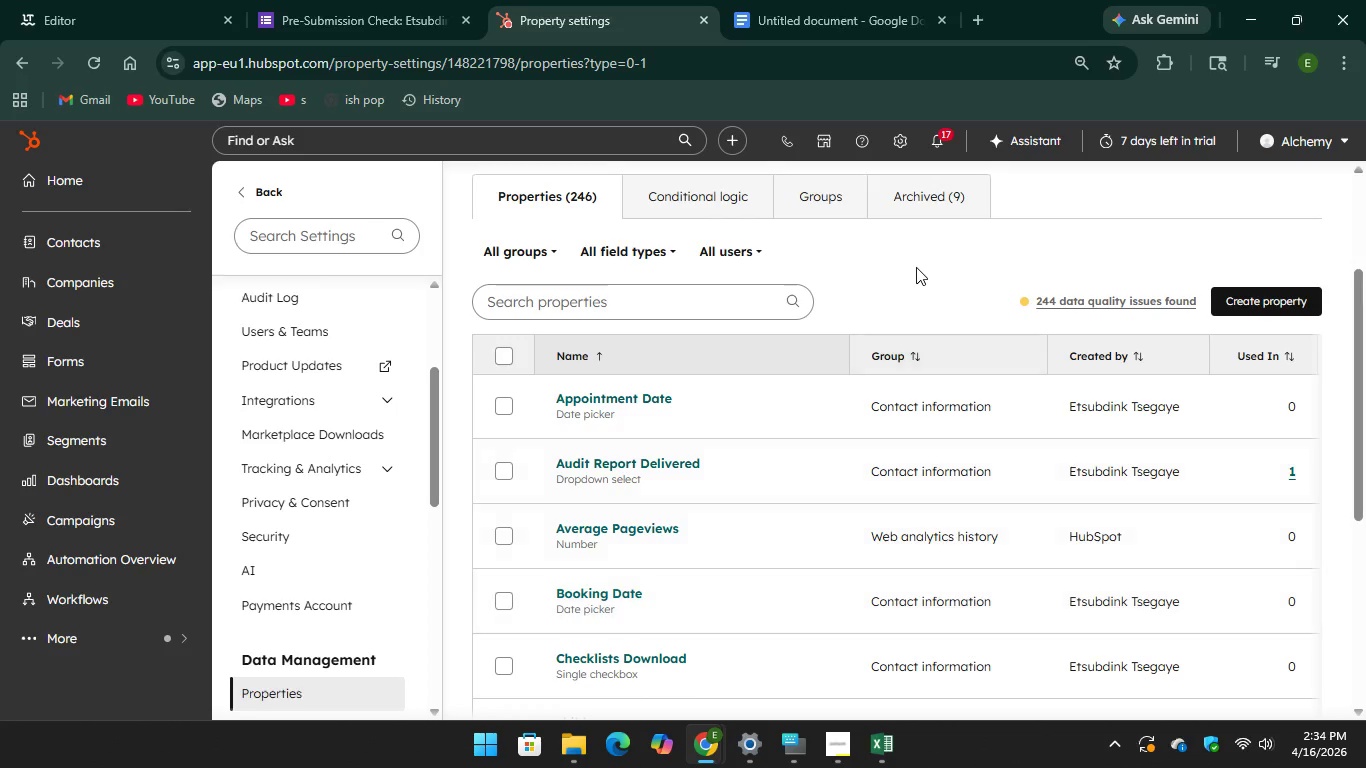 
left_click([89, 391])
 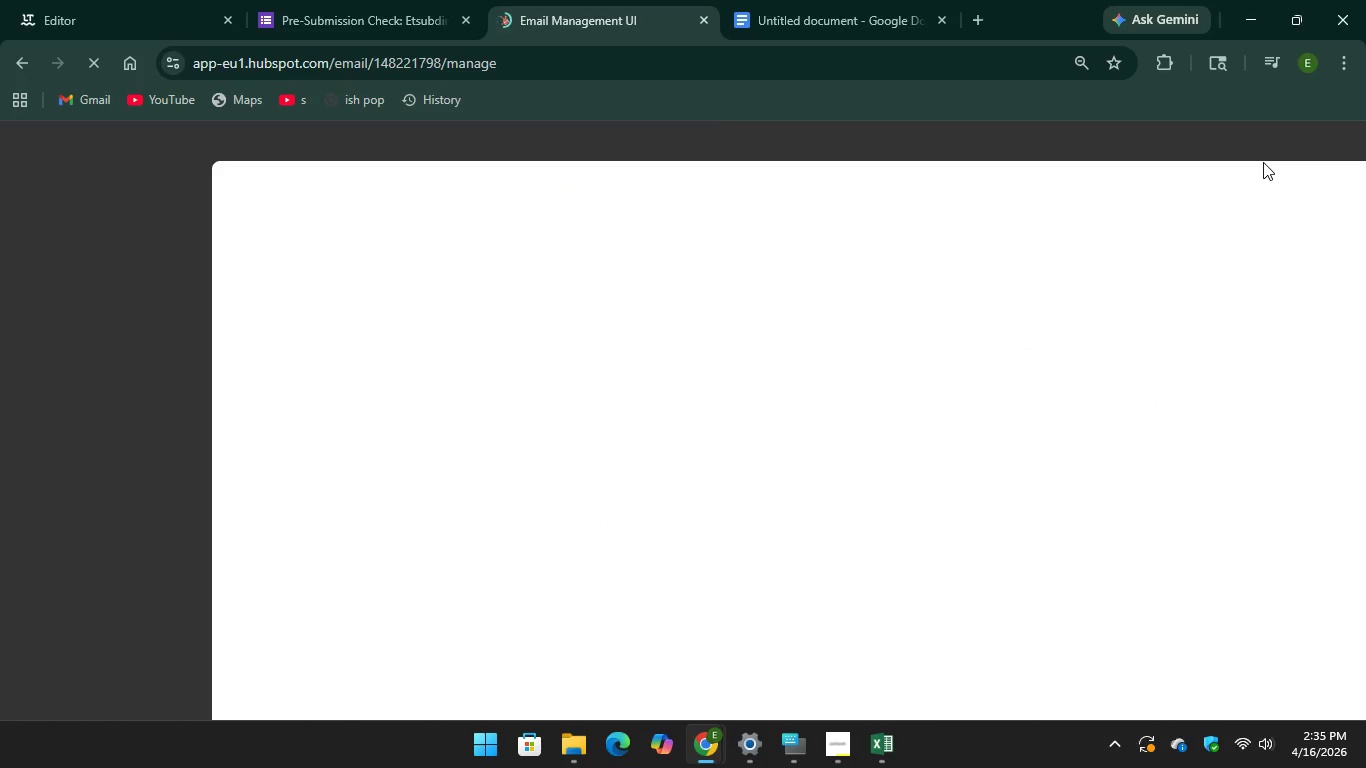 
wait(8.7)
 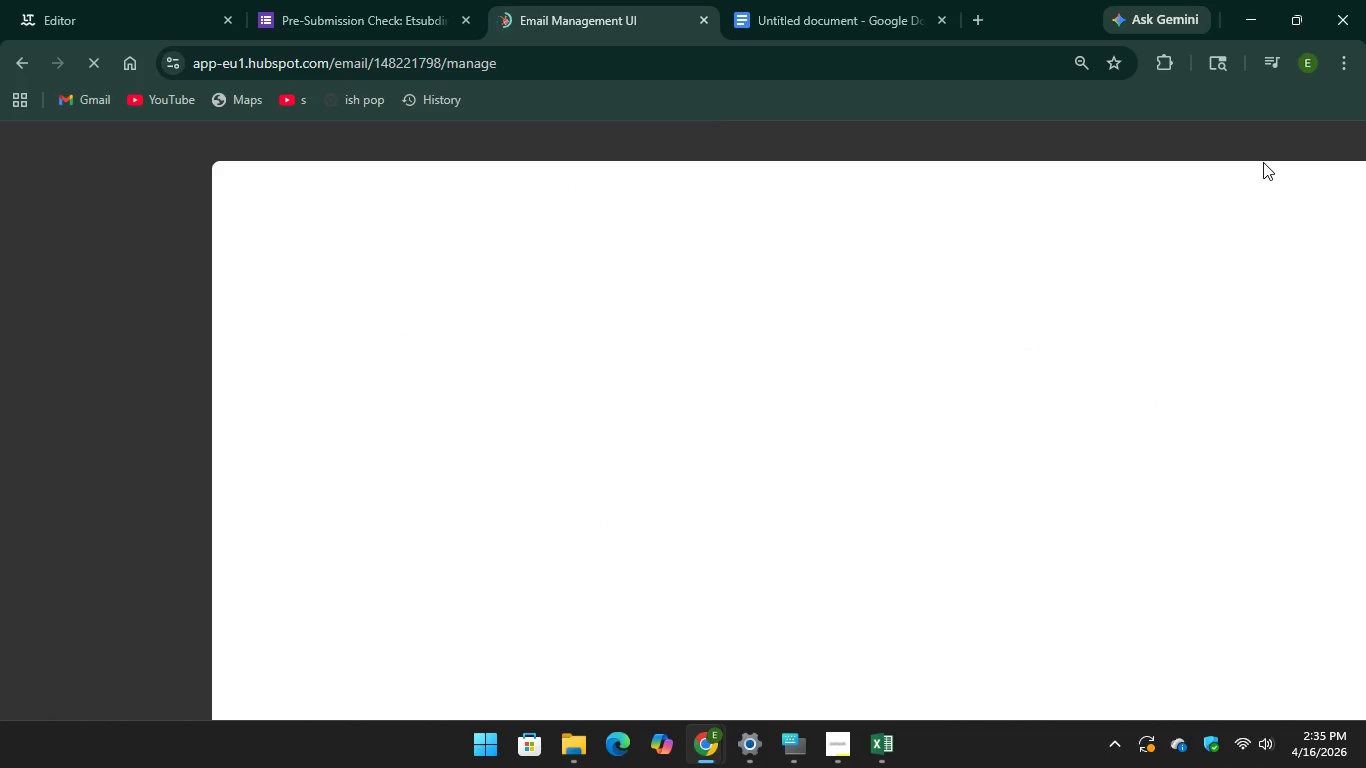 
left_click([1256, 234])
 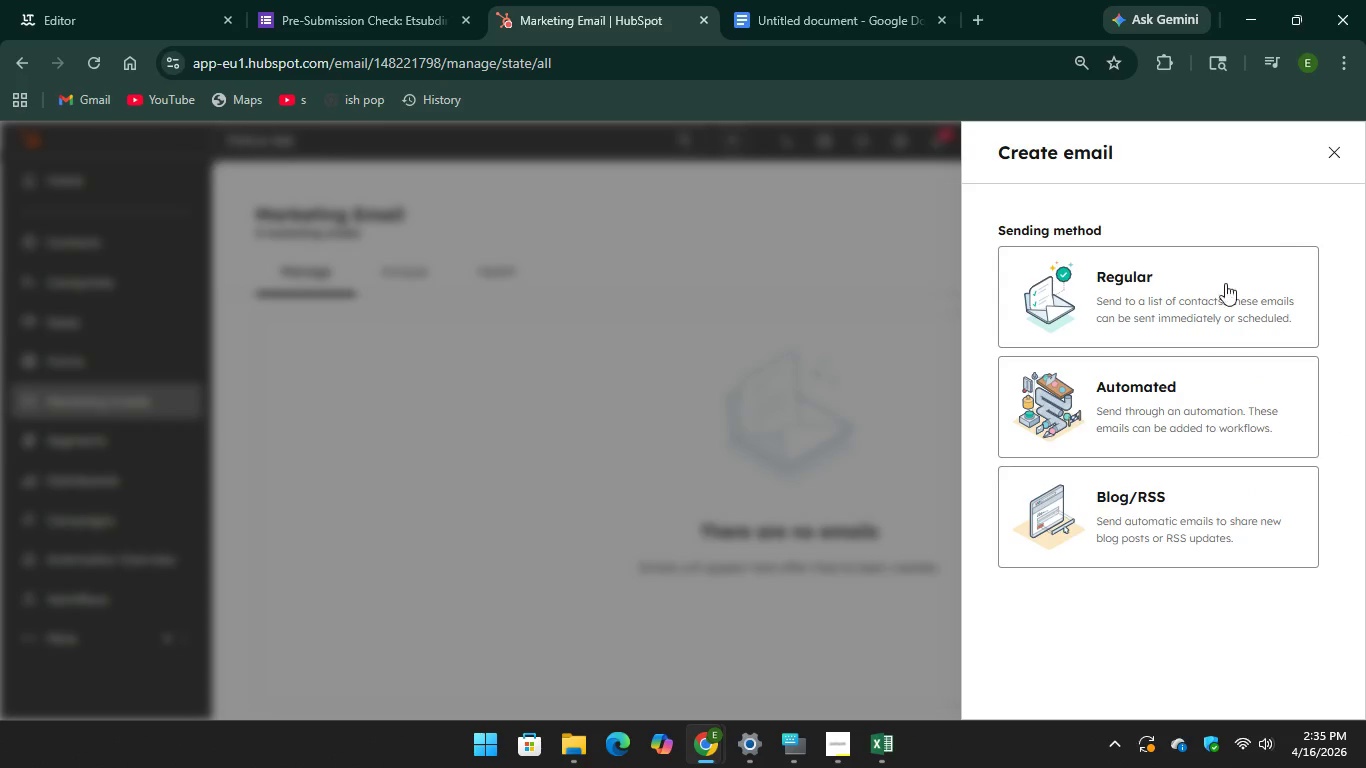 
left_click([1168, 397])
 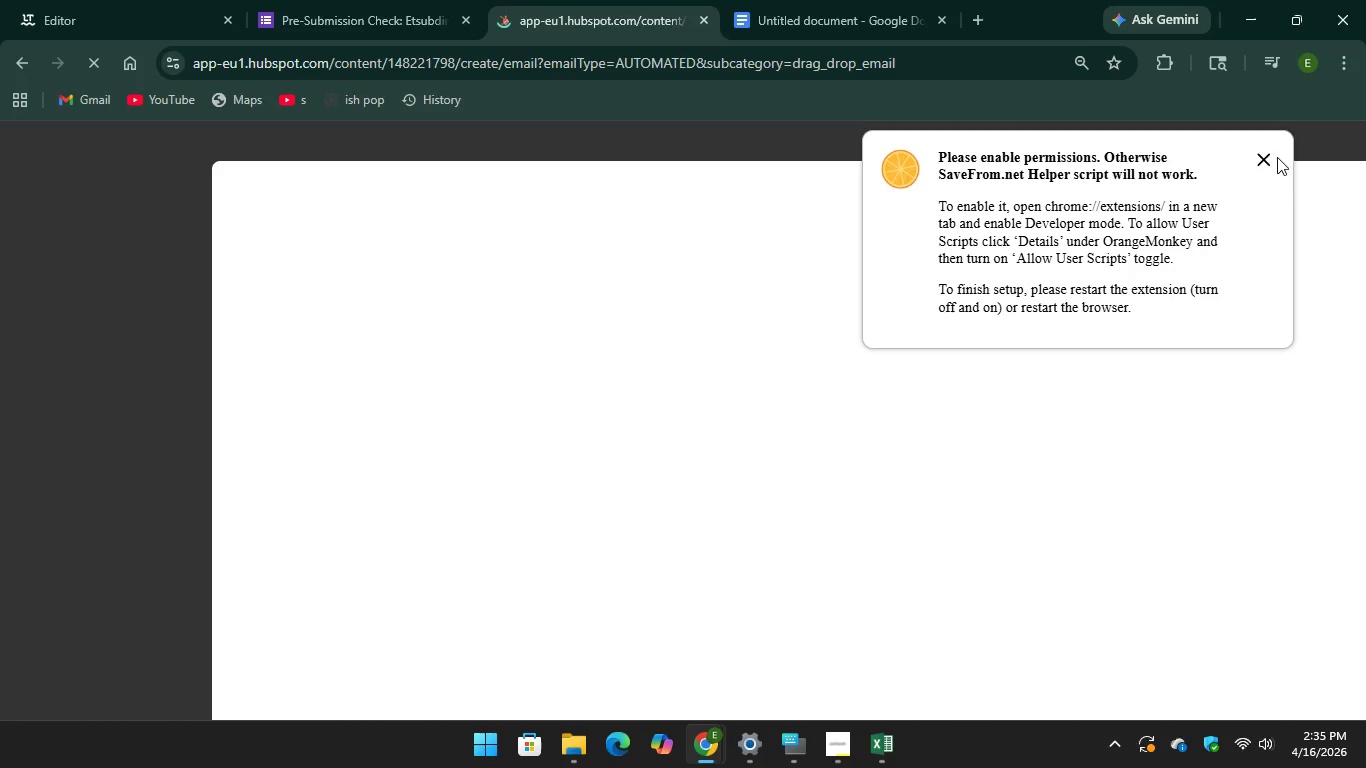 
left_click([1260, 168])
 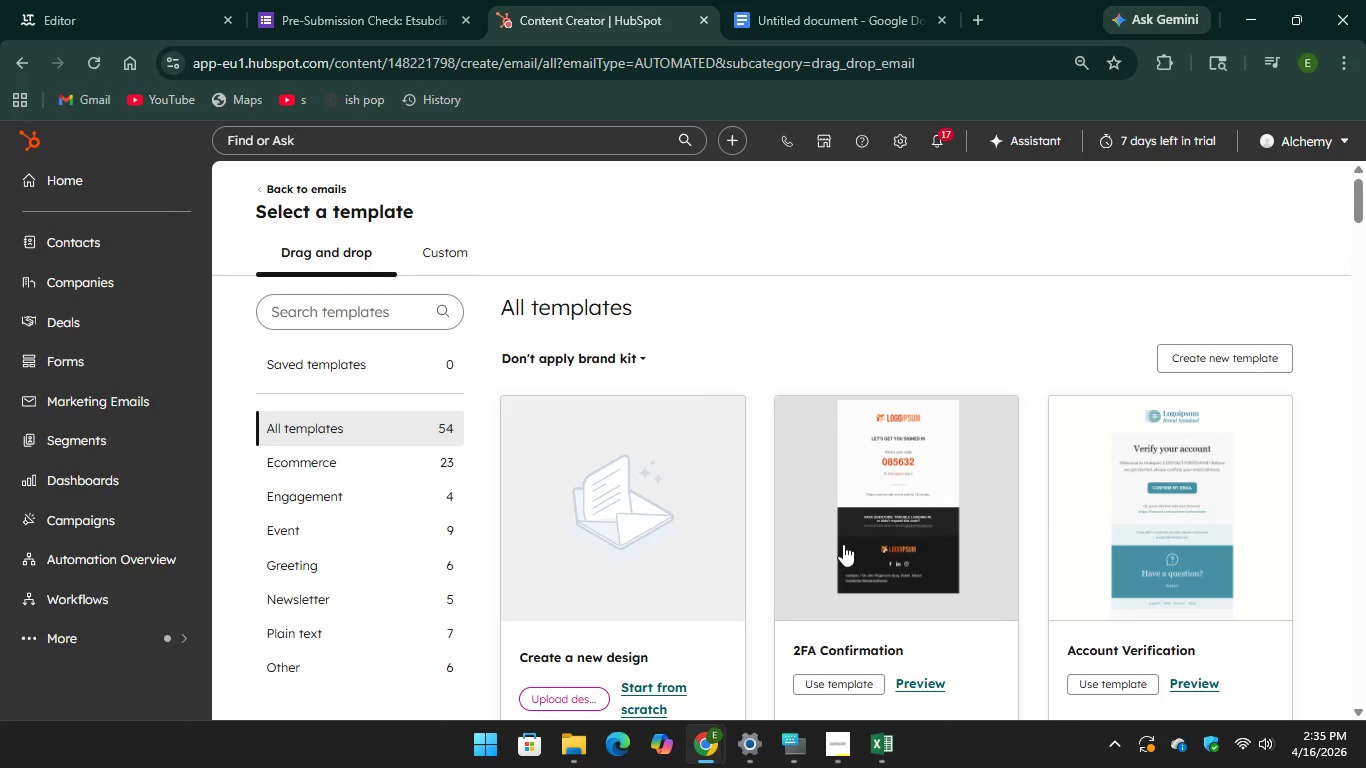 
wait(23.64)
 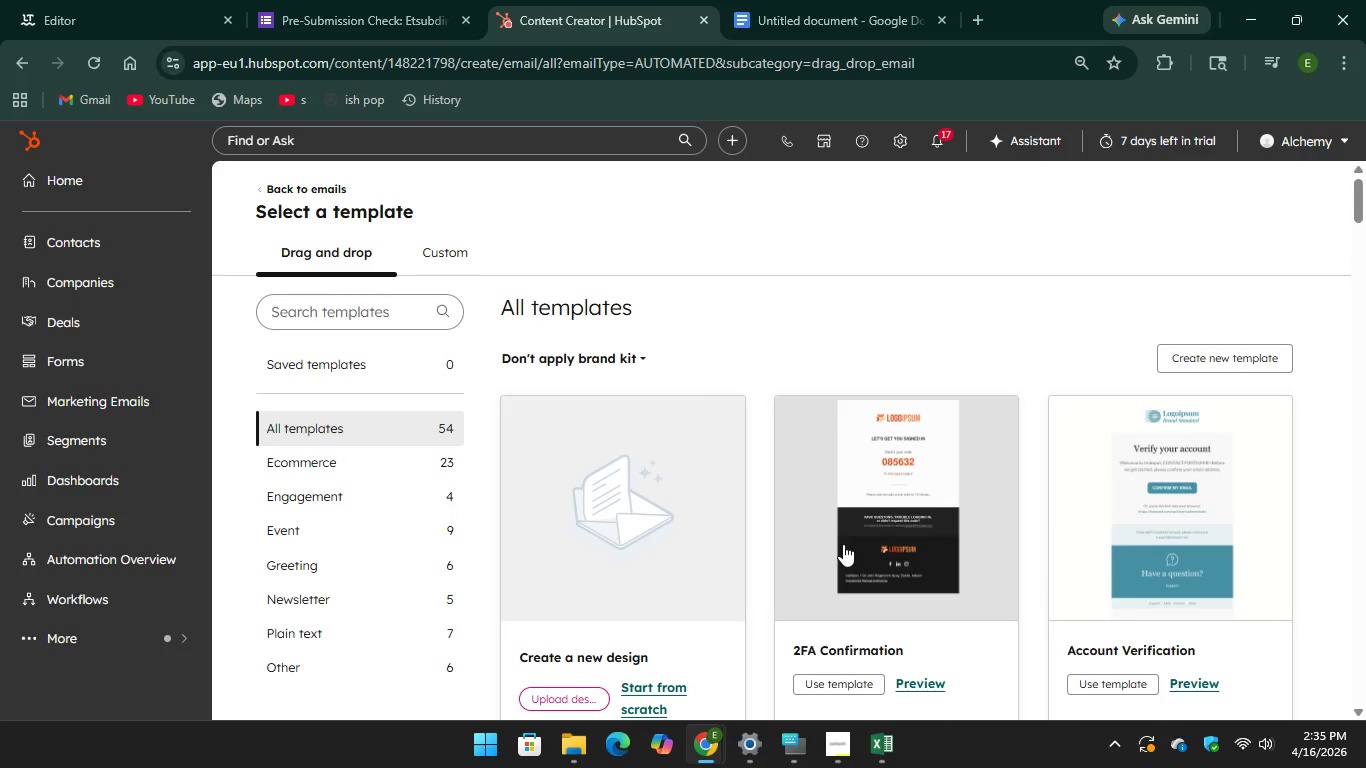 
scroll: coordinate [762, 535], scroll_direction: down, amount: 1.0
 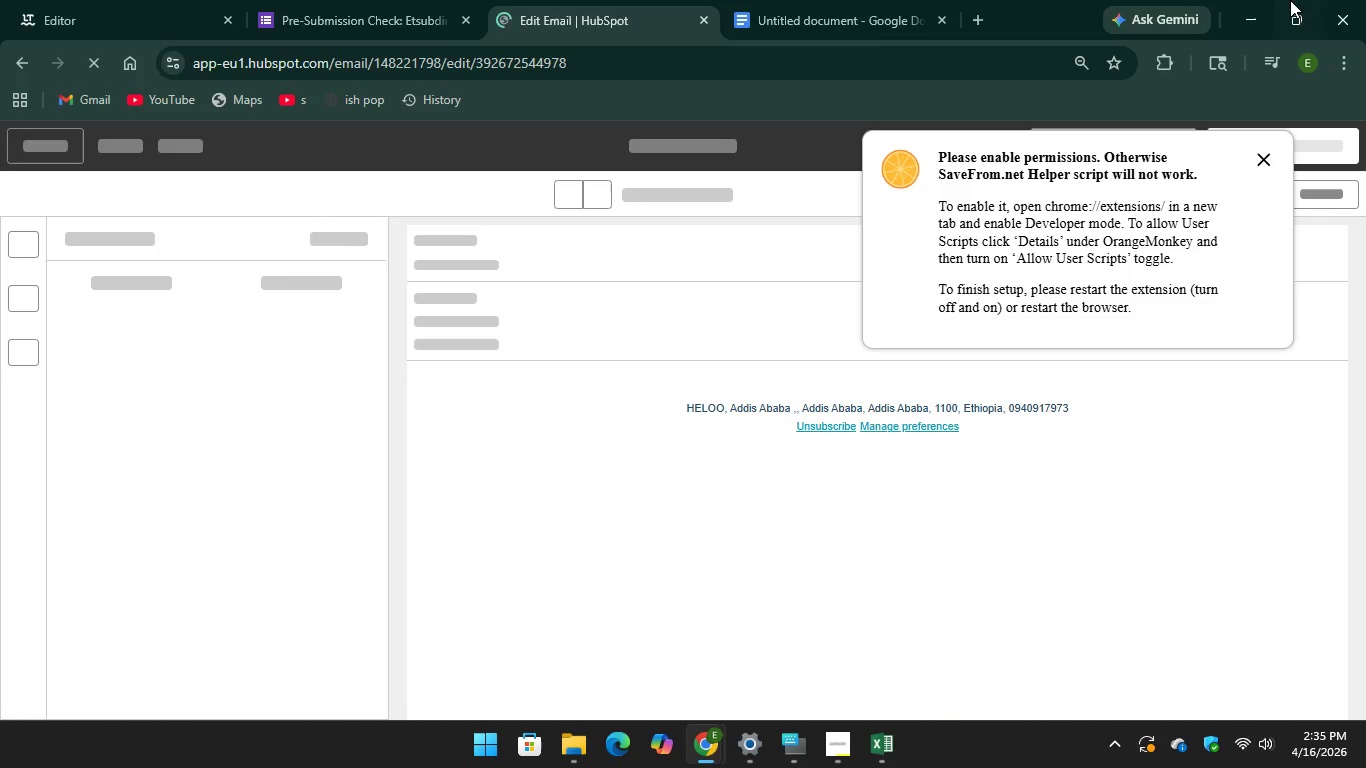 
wait(6.93)
 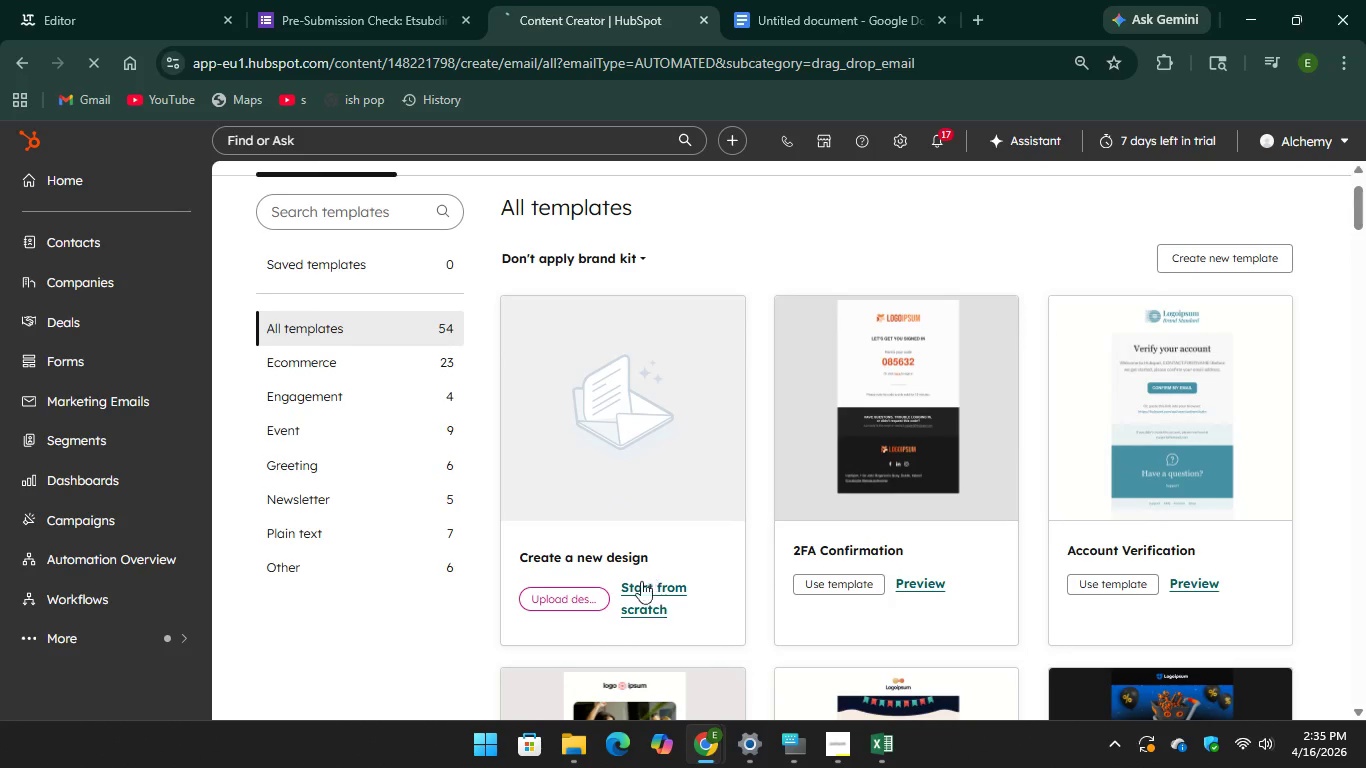 
left_click([1262, 157])
 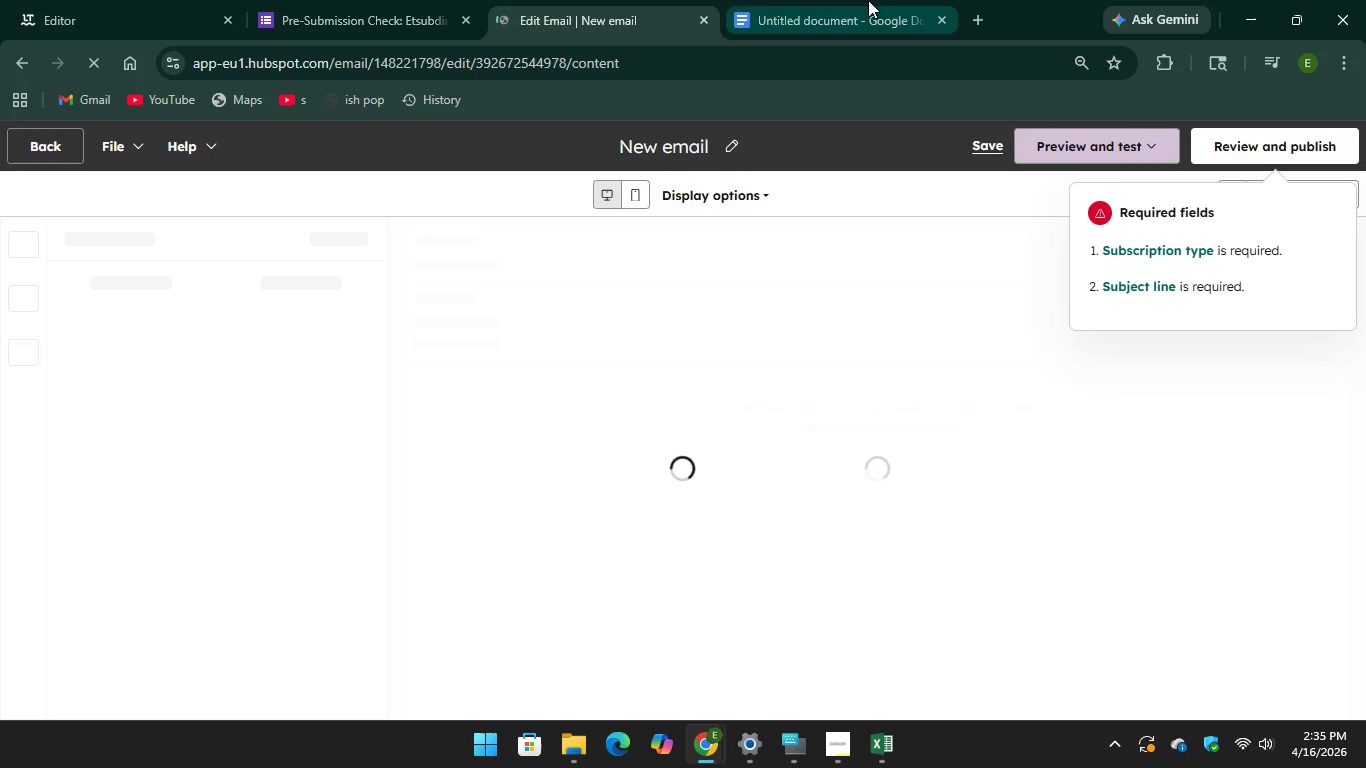 
left_click([878, 30])
 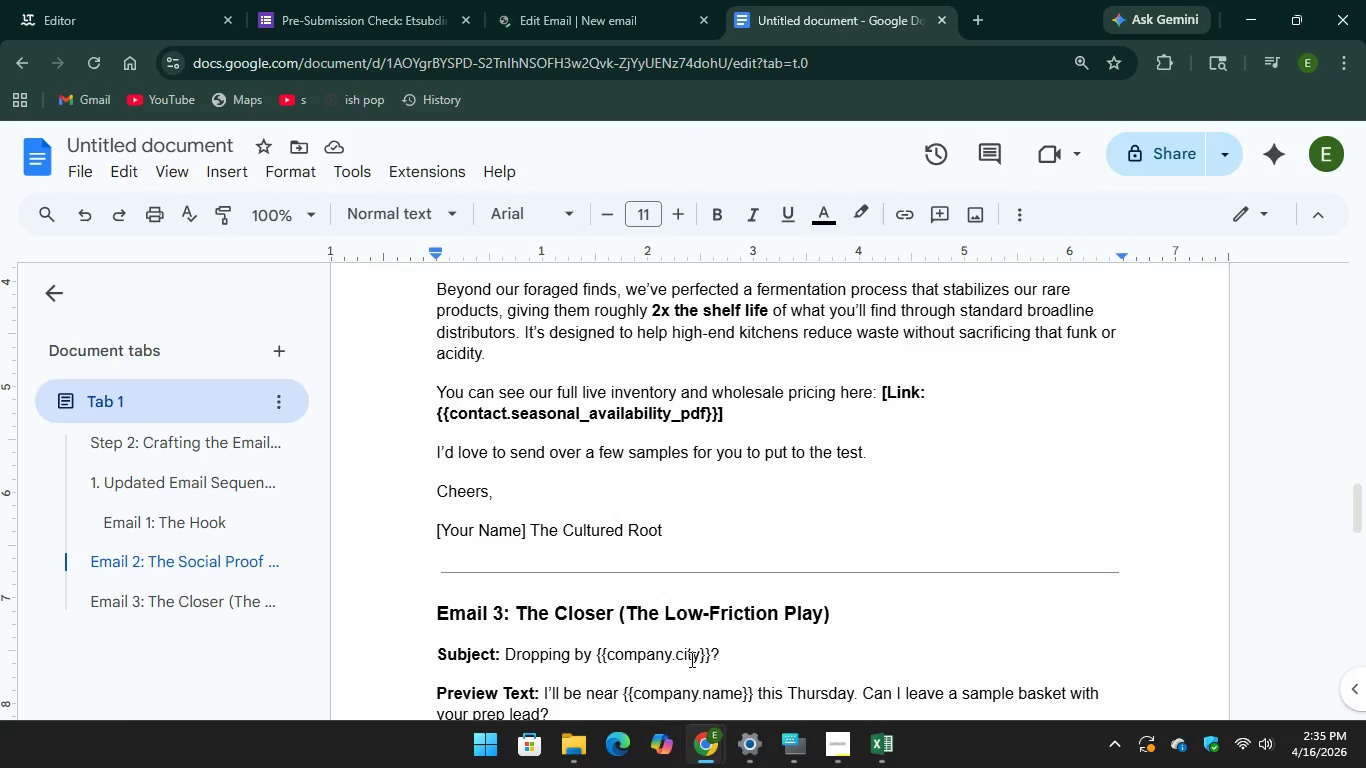 
scroll: coordinate [701, 622], scroll_direction: up, amount: 11.0
 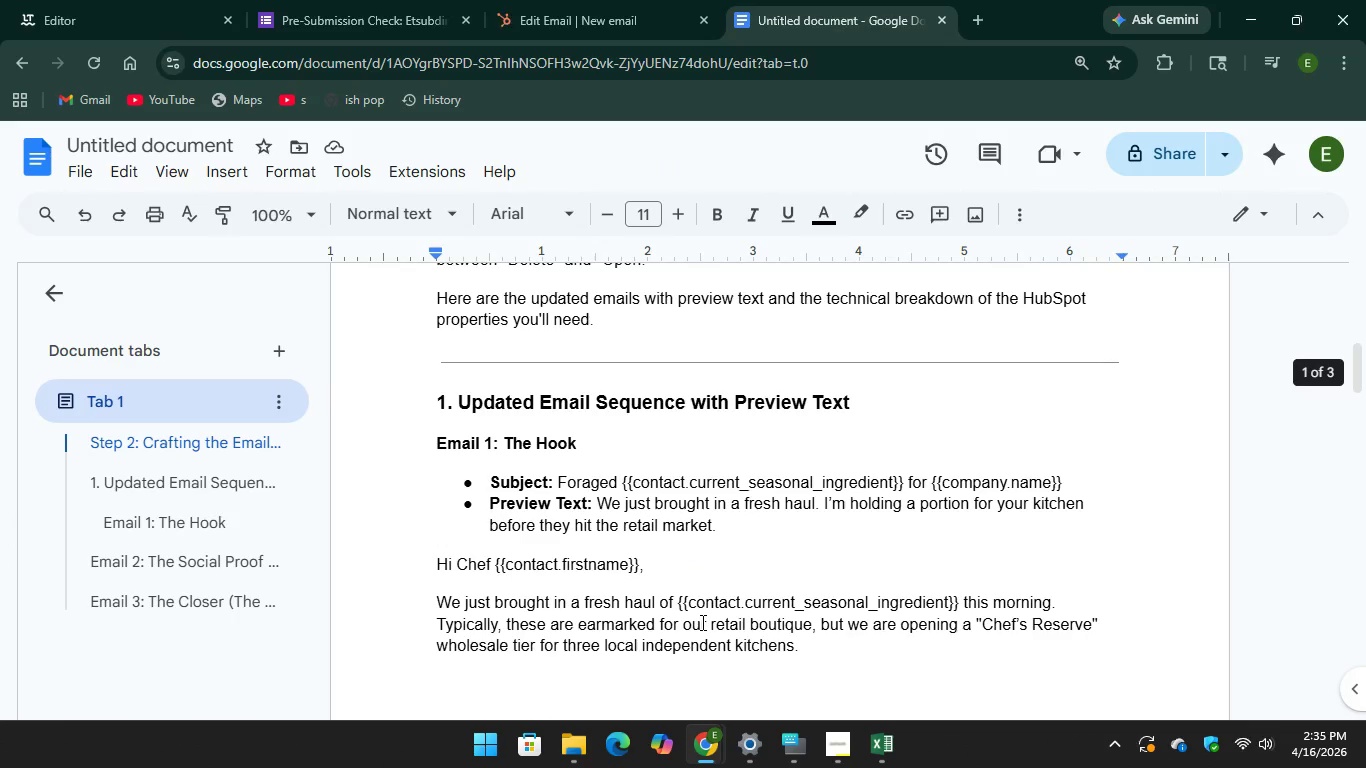 
scroll: coordinate [701, 622], scroll_direction: none, amount: 0.0
 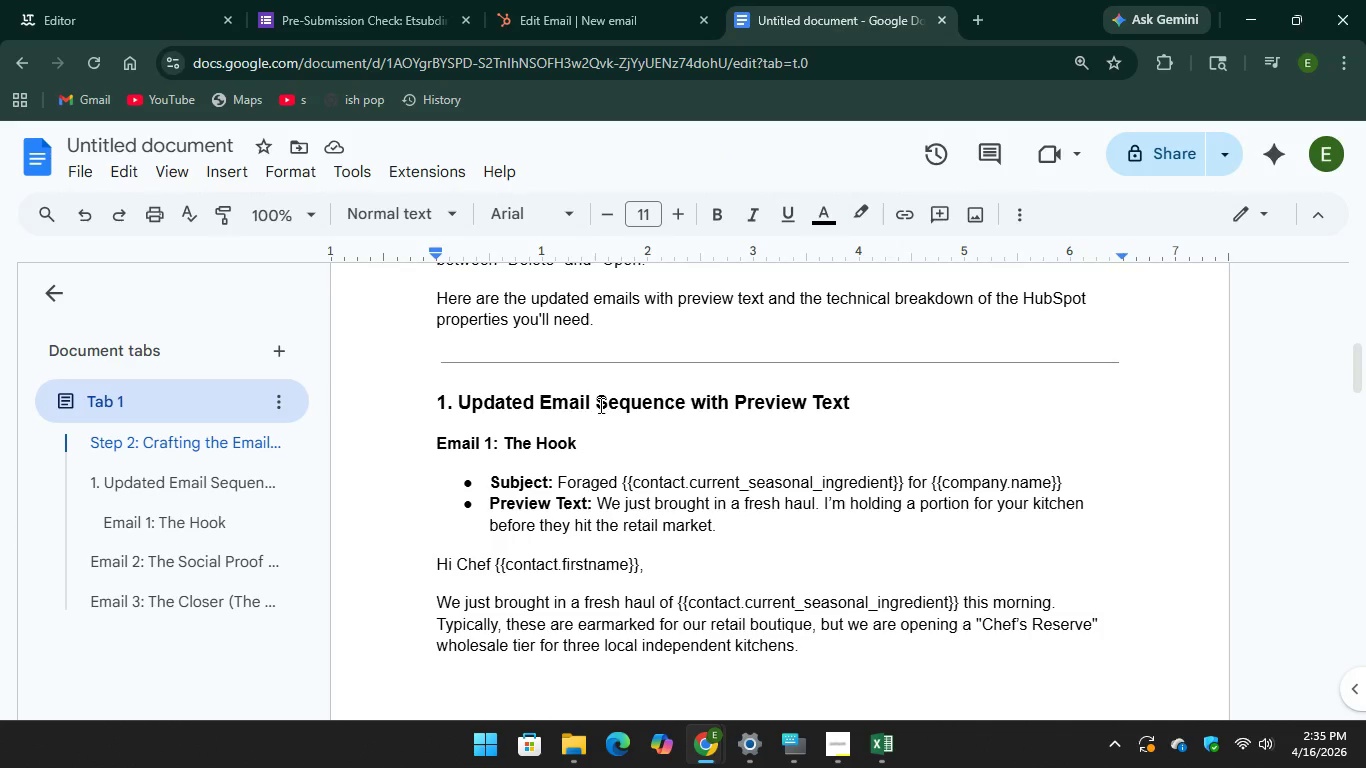 
left_click_drag(start_coordinate=[602, 434], to_coordinate=[434, 444])
 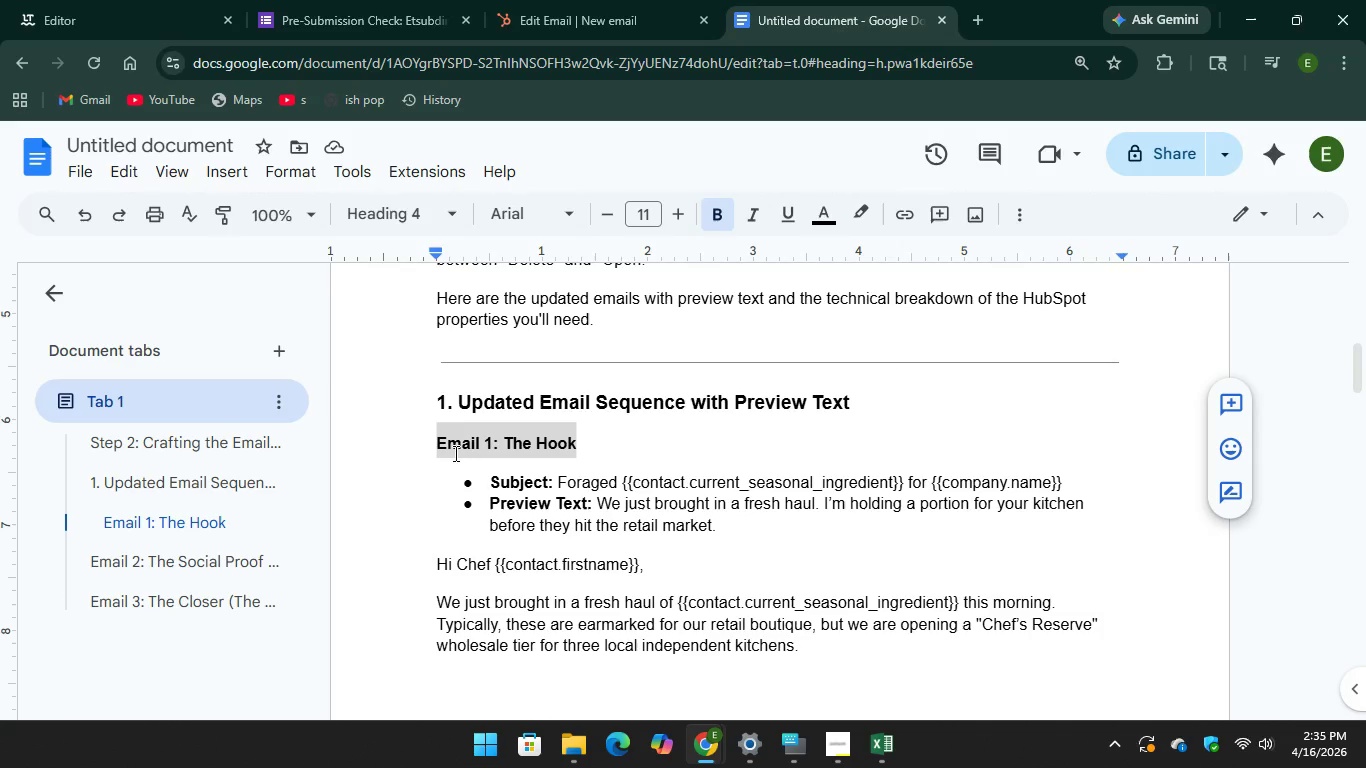 
right_click([454, 453])
 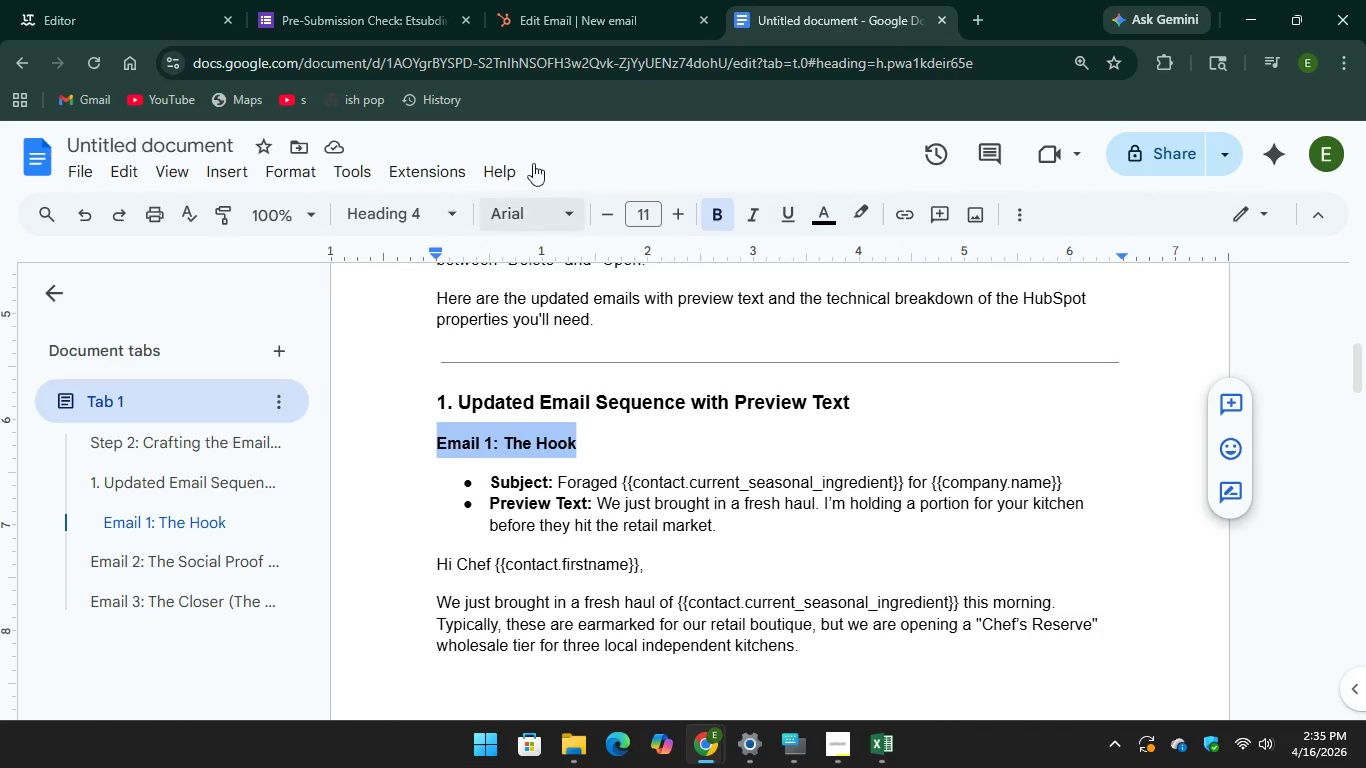 
left_click([510, 0])
 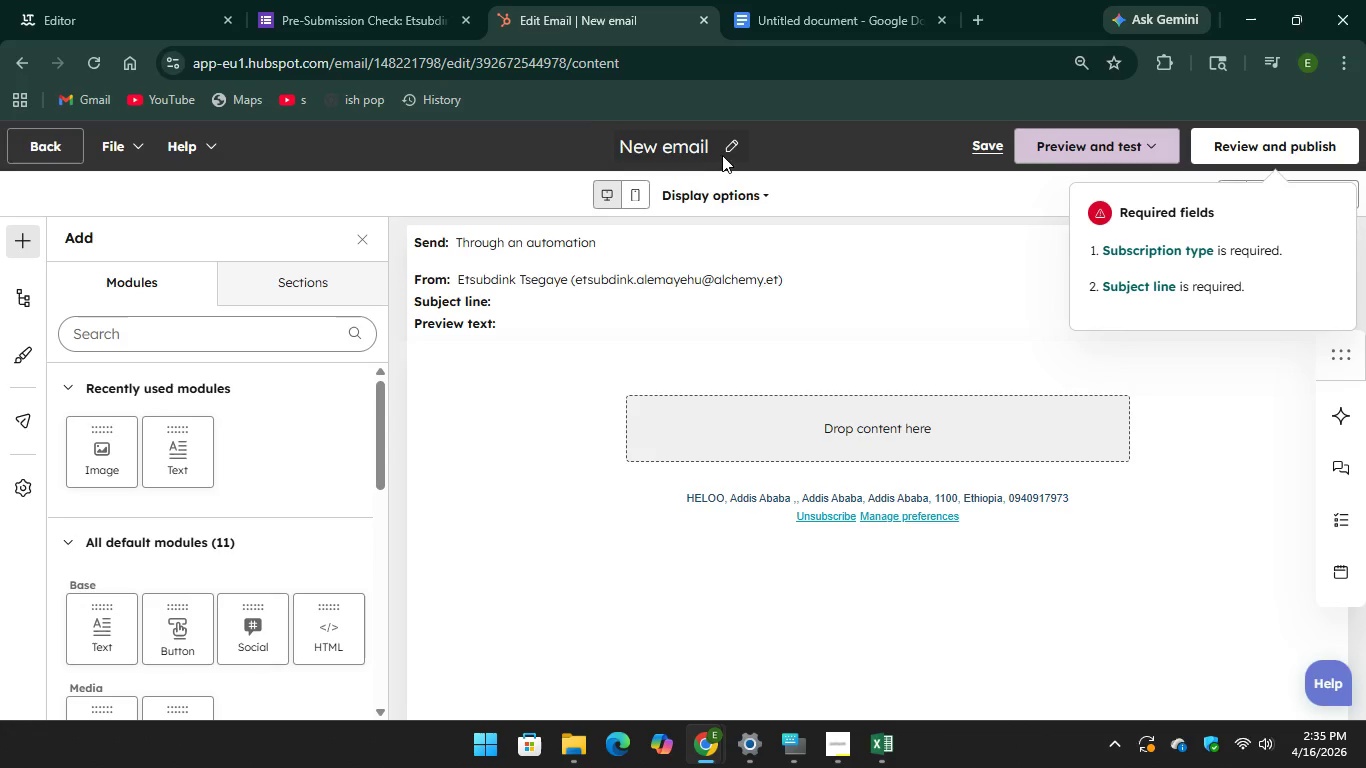 
left_click([727, 144])
 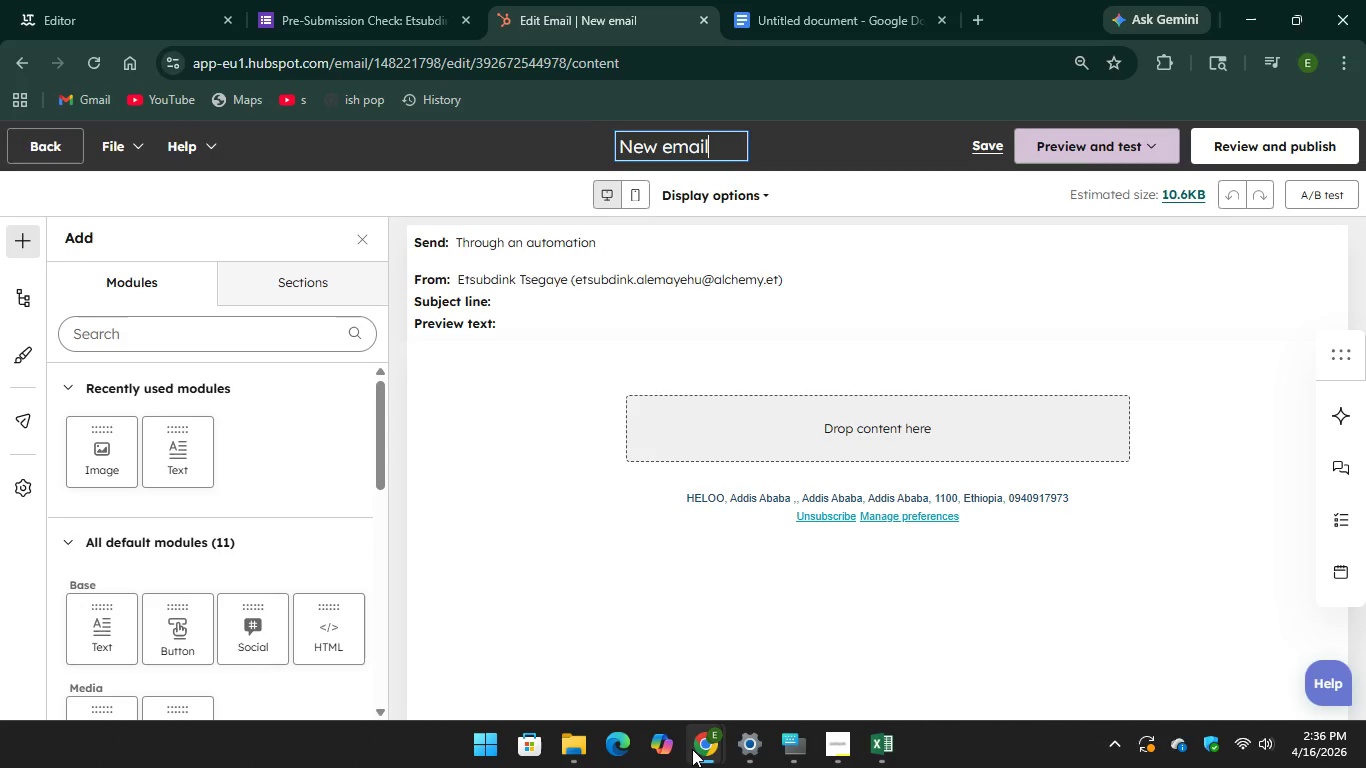 
wait(6.14)
 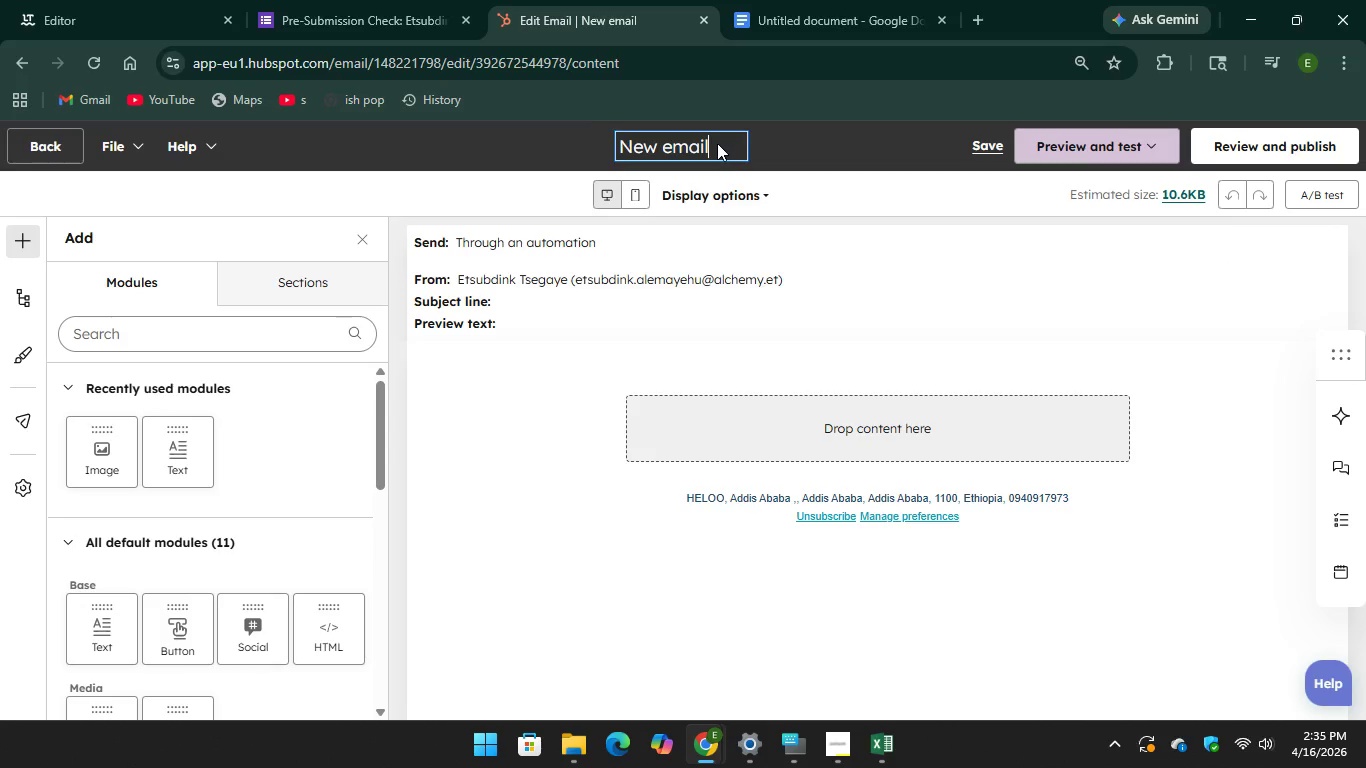 
left_click([507, 680])
 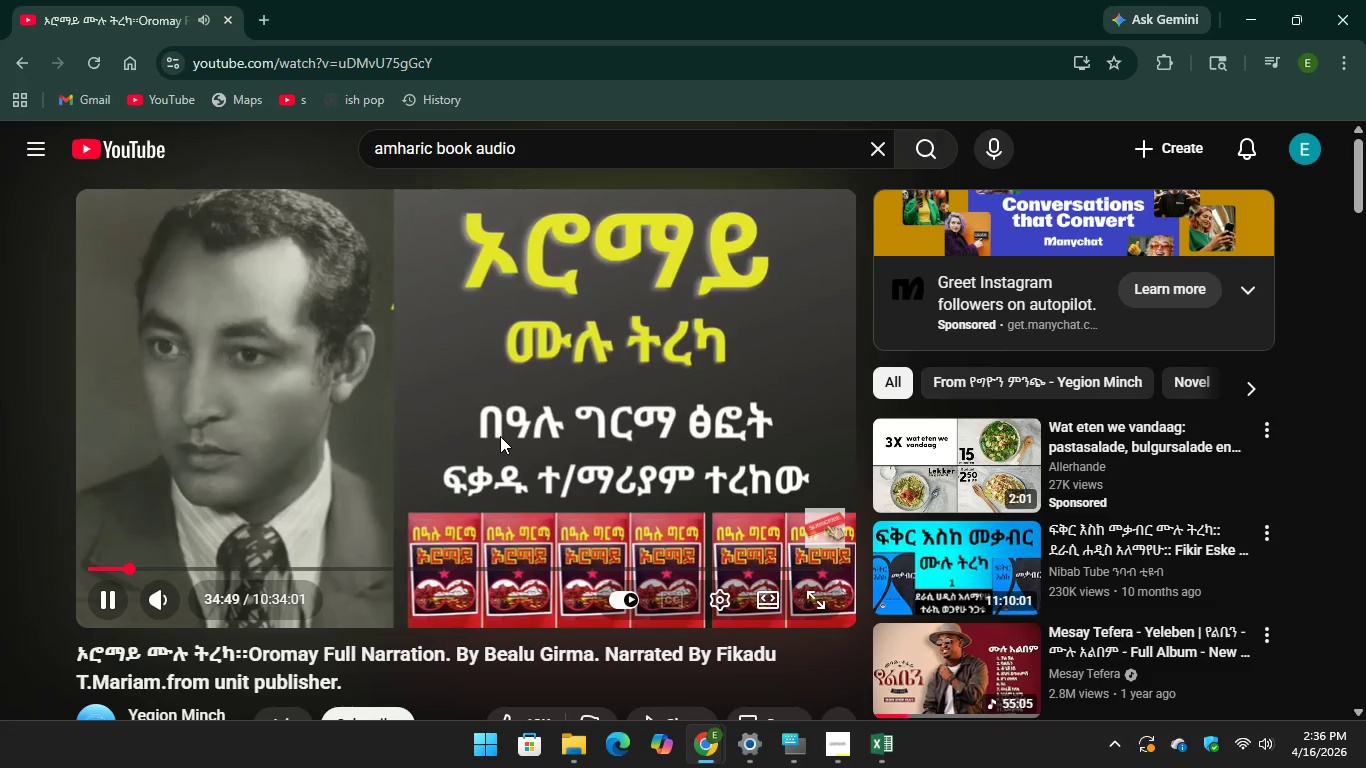 
left_click([500, 436])
 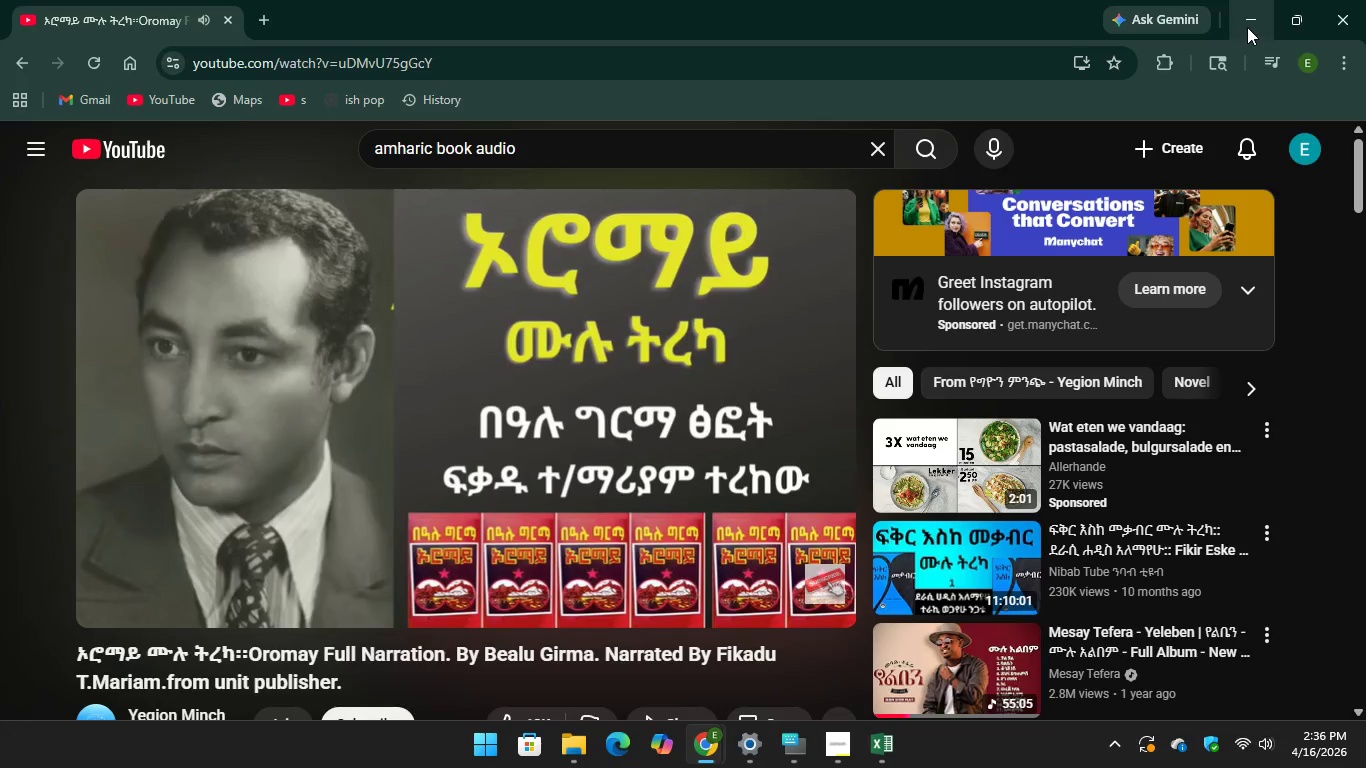 
left_click([1249, 24])
 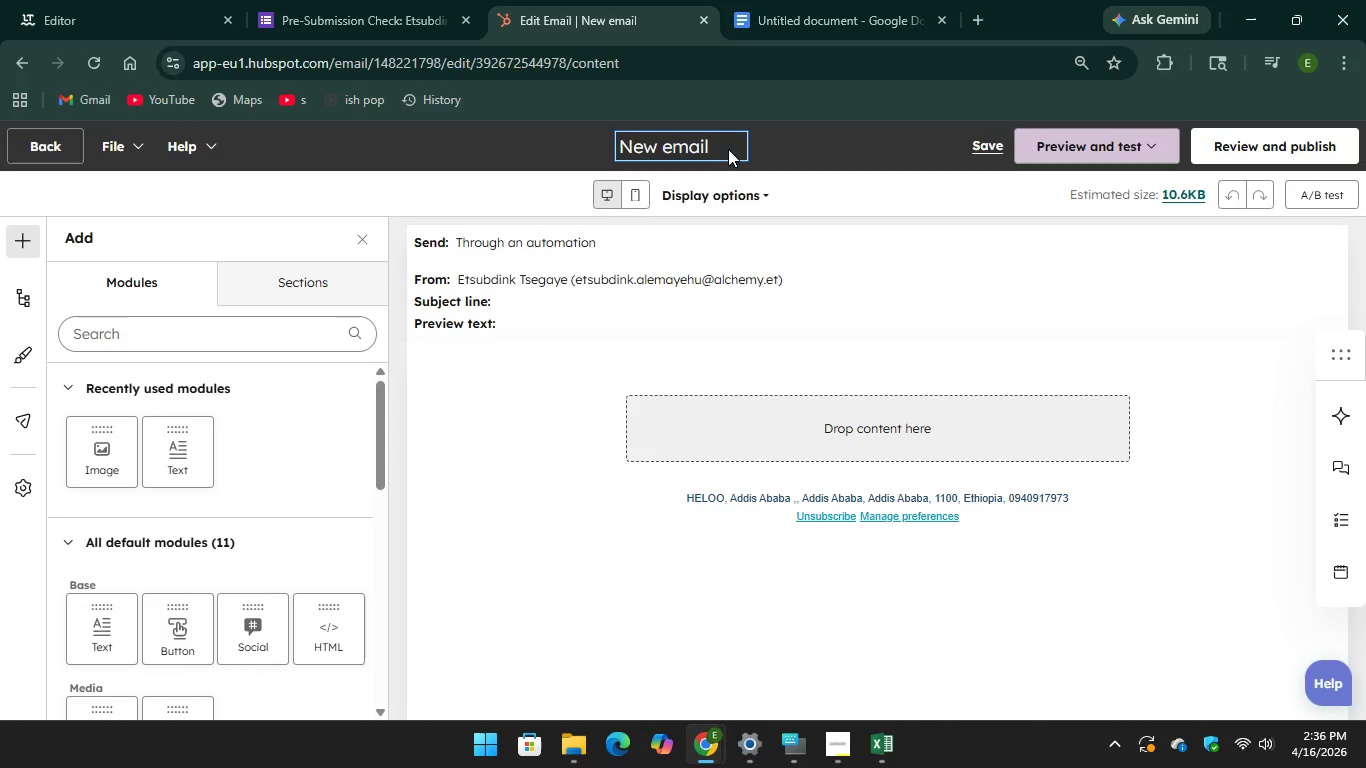 
left_click_drag(start_coordinate=[720, 144], to_coordinate=[630, 154])
 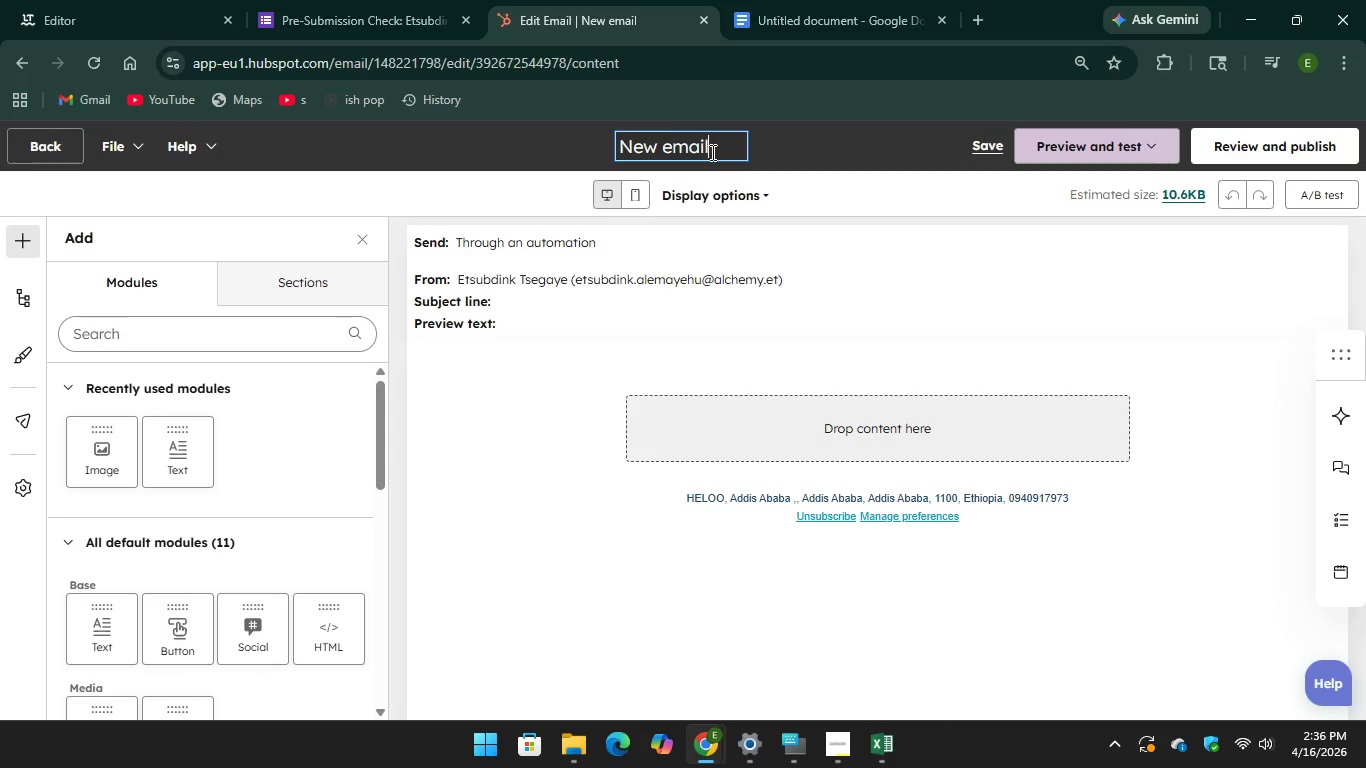 
left_click_drag(start_coordinate=[711, 152], to_coordinate=[593, 145])
 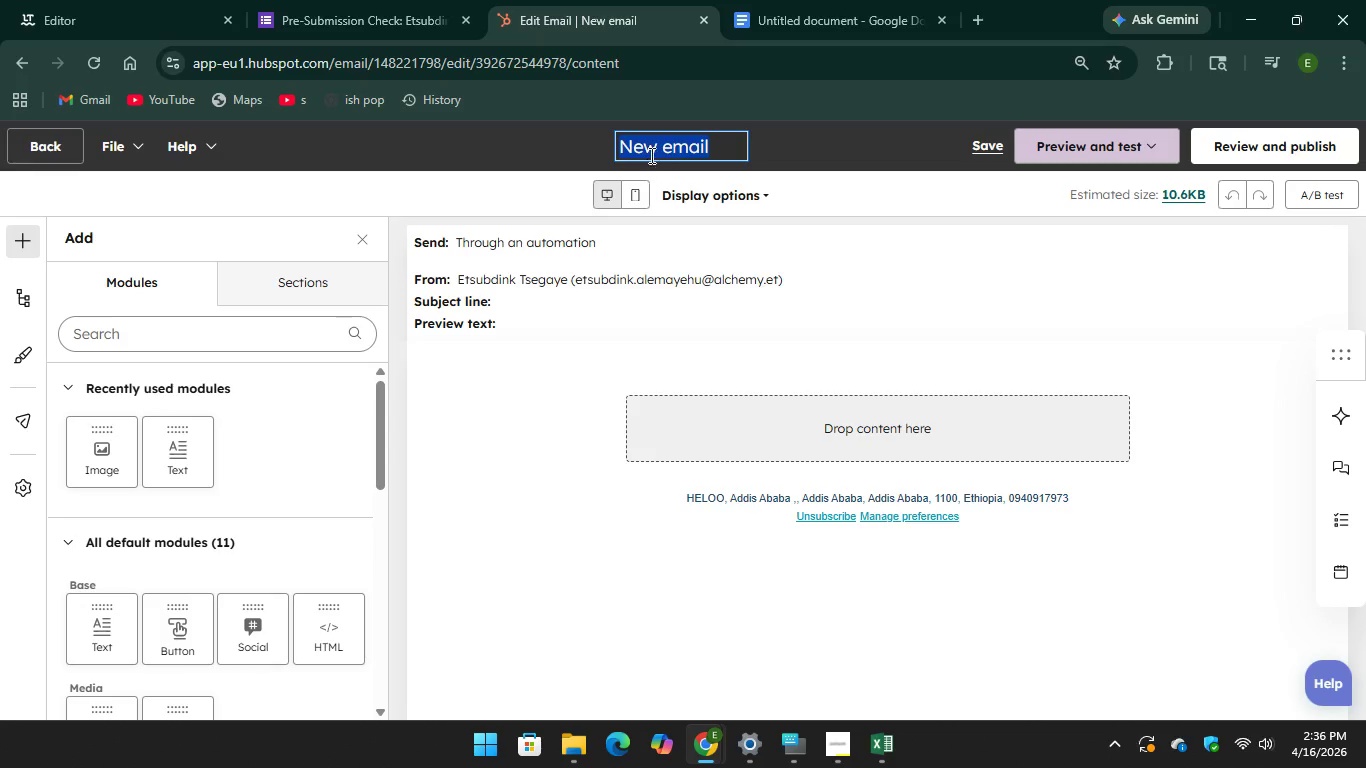 
right_click([652, 150])
 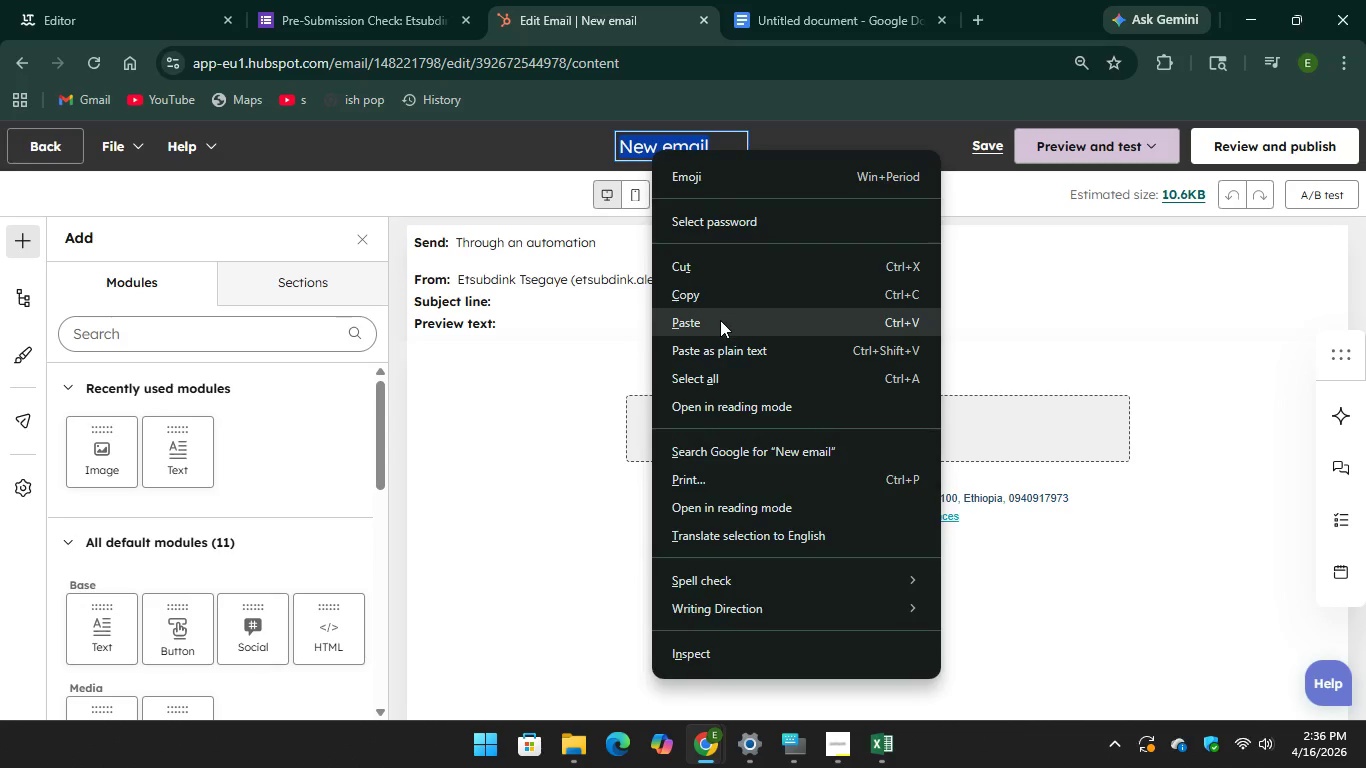 
left_click([720, 320])
 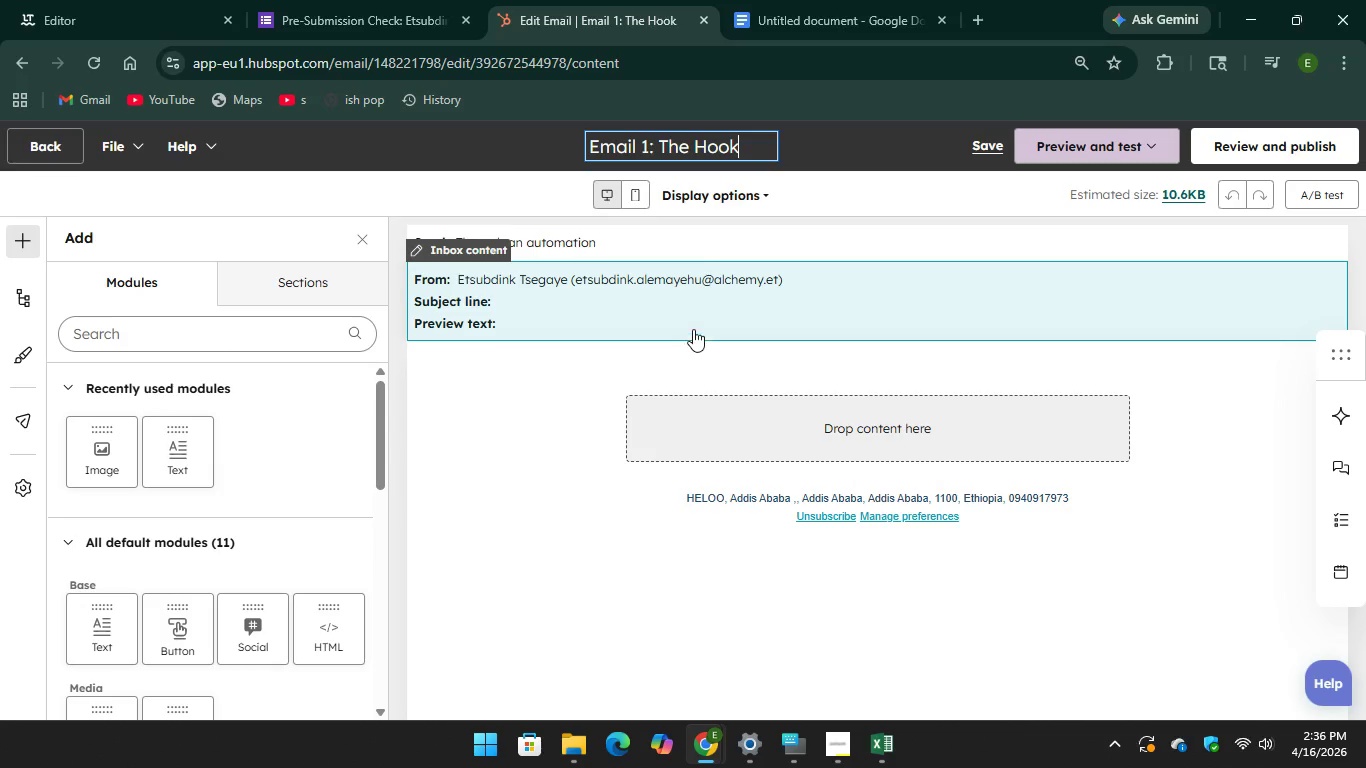 
left_click([686, 289])
 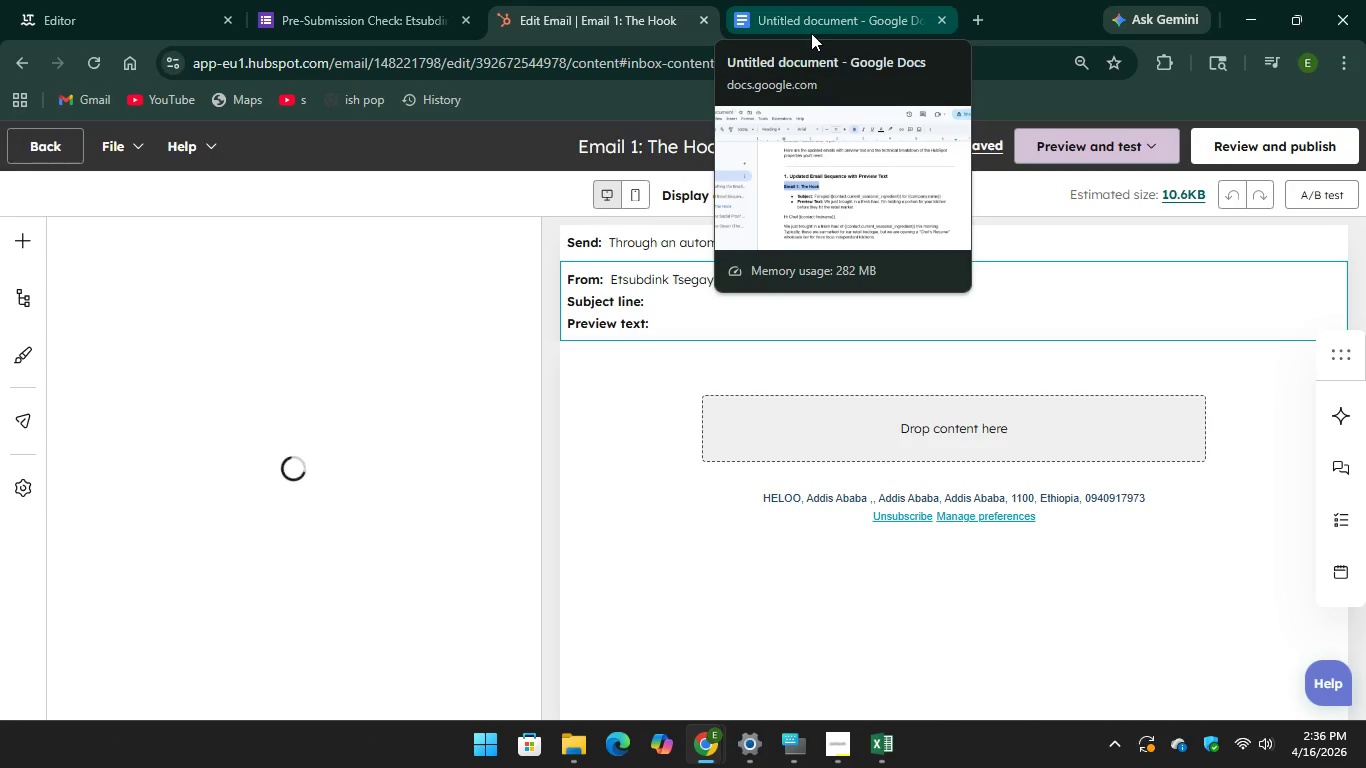 
wait(7.48)
 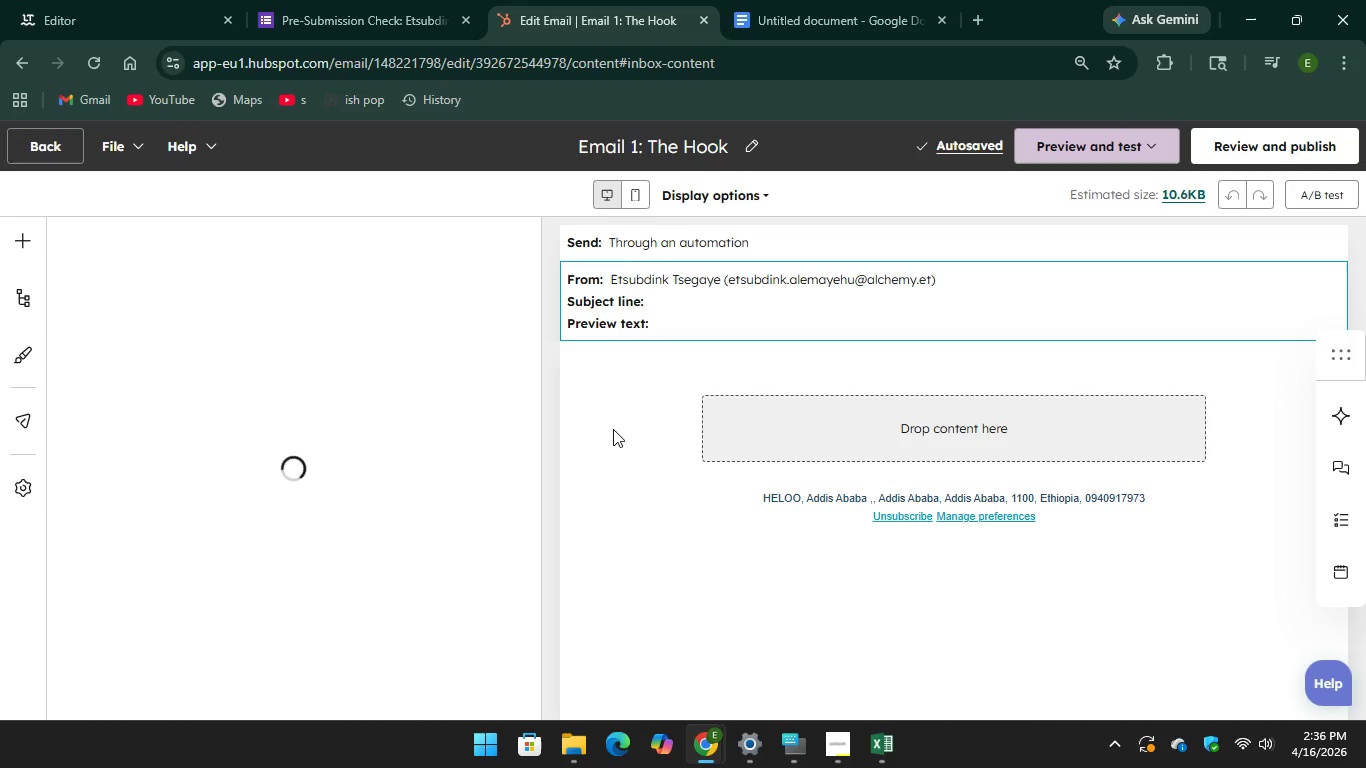 
double_click([811, 33])
 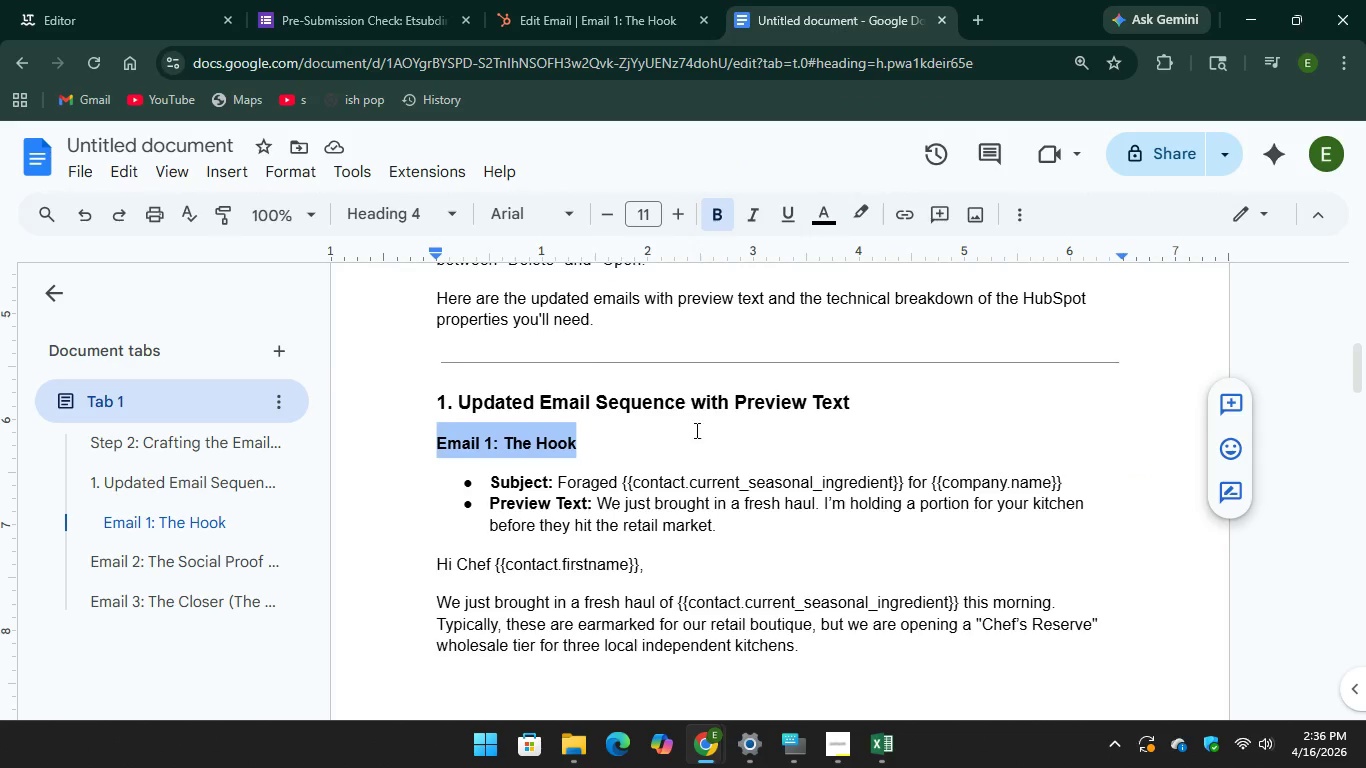 
scroll: coordinate [696, 429], scroll_direction: down, amount: 1.0
 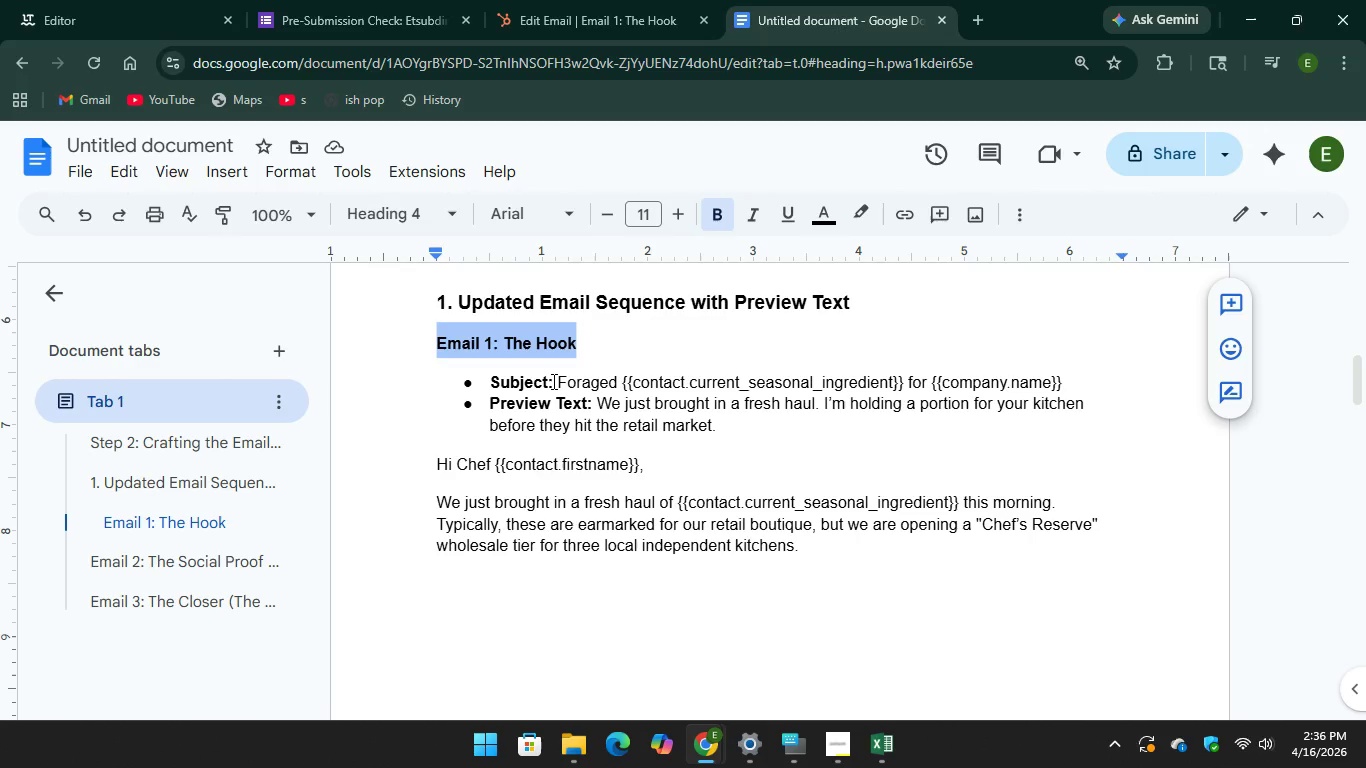 
wait(6.31)
 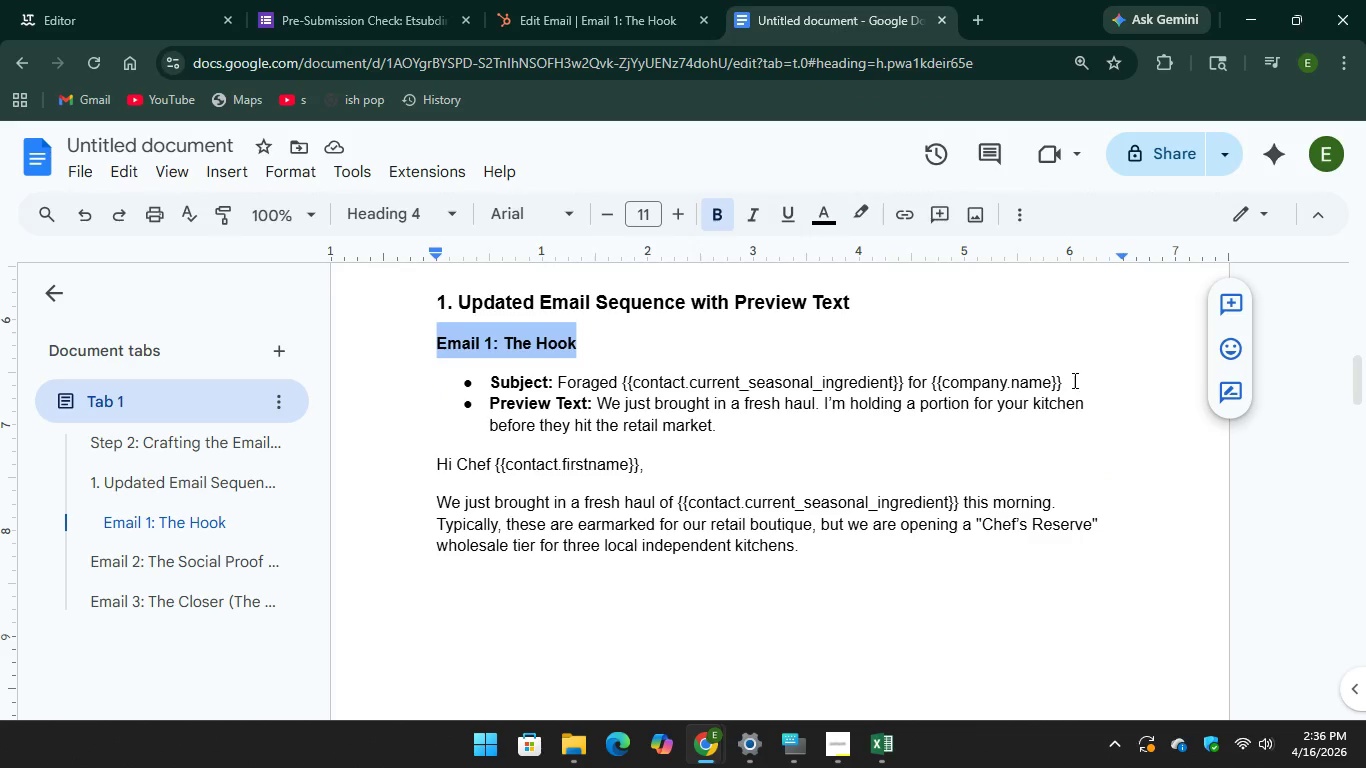 
left_click_drag(start_coordinate=[1070, 382], to_coordinate=[557, 385])
 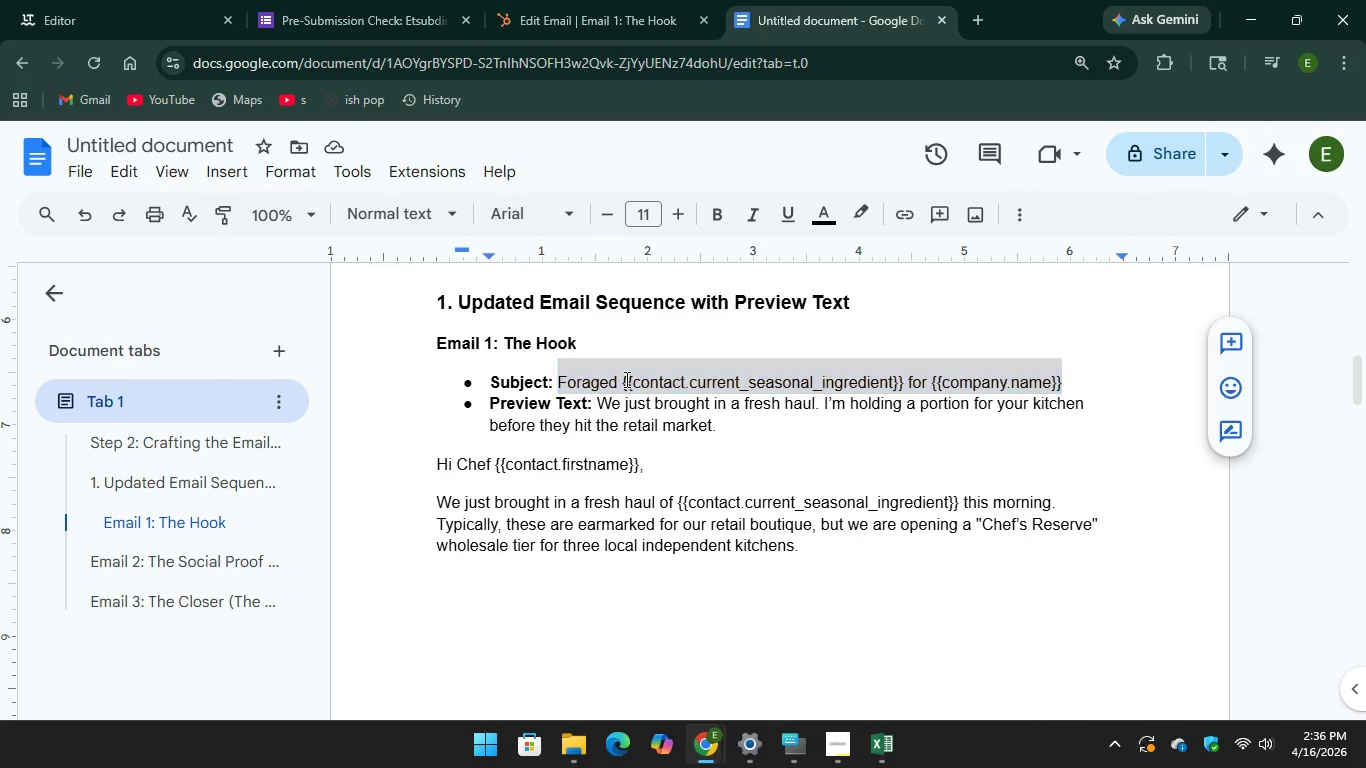 
right_click([625, 379])
 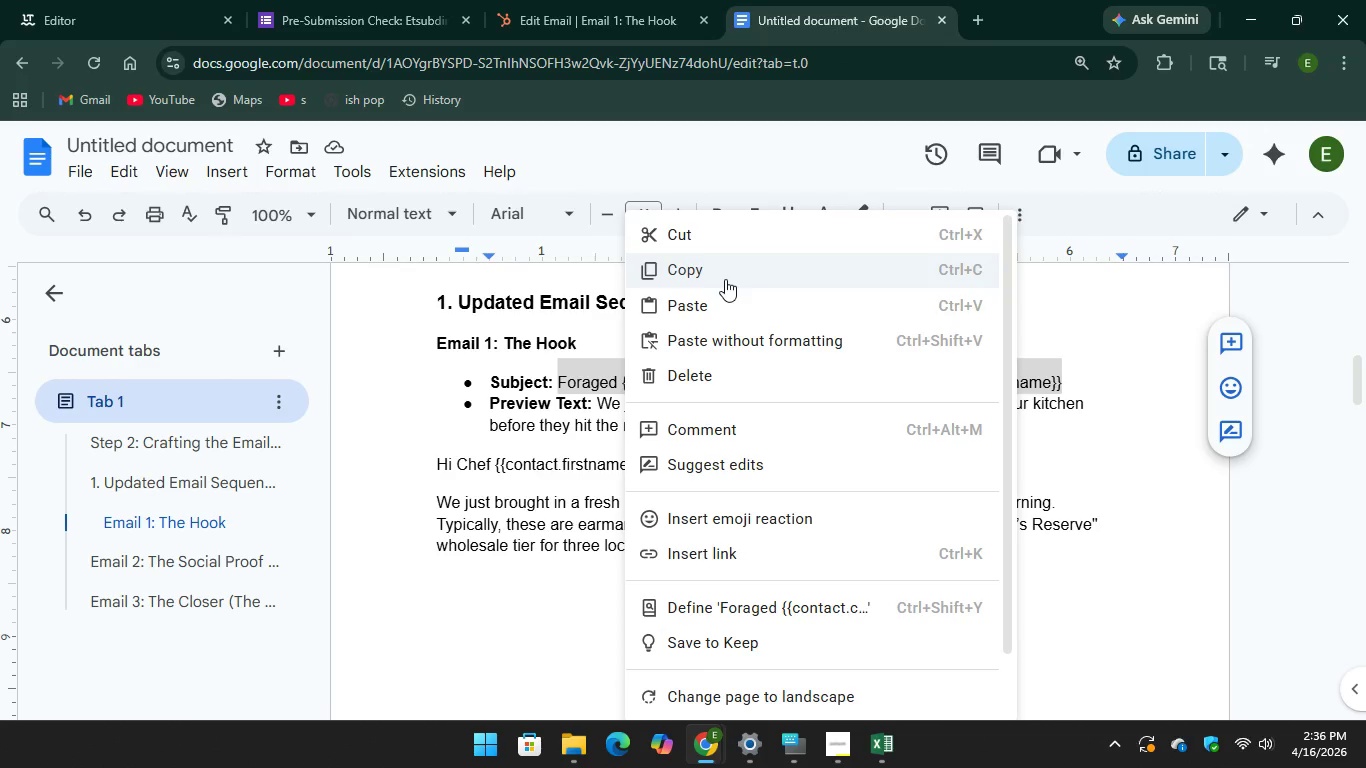 
left_click([595, 387])
 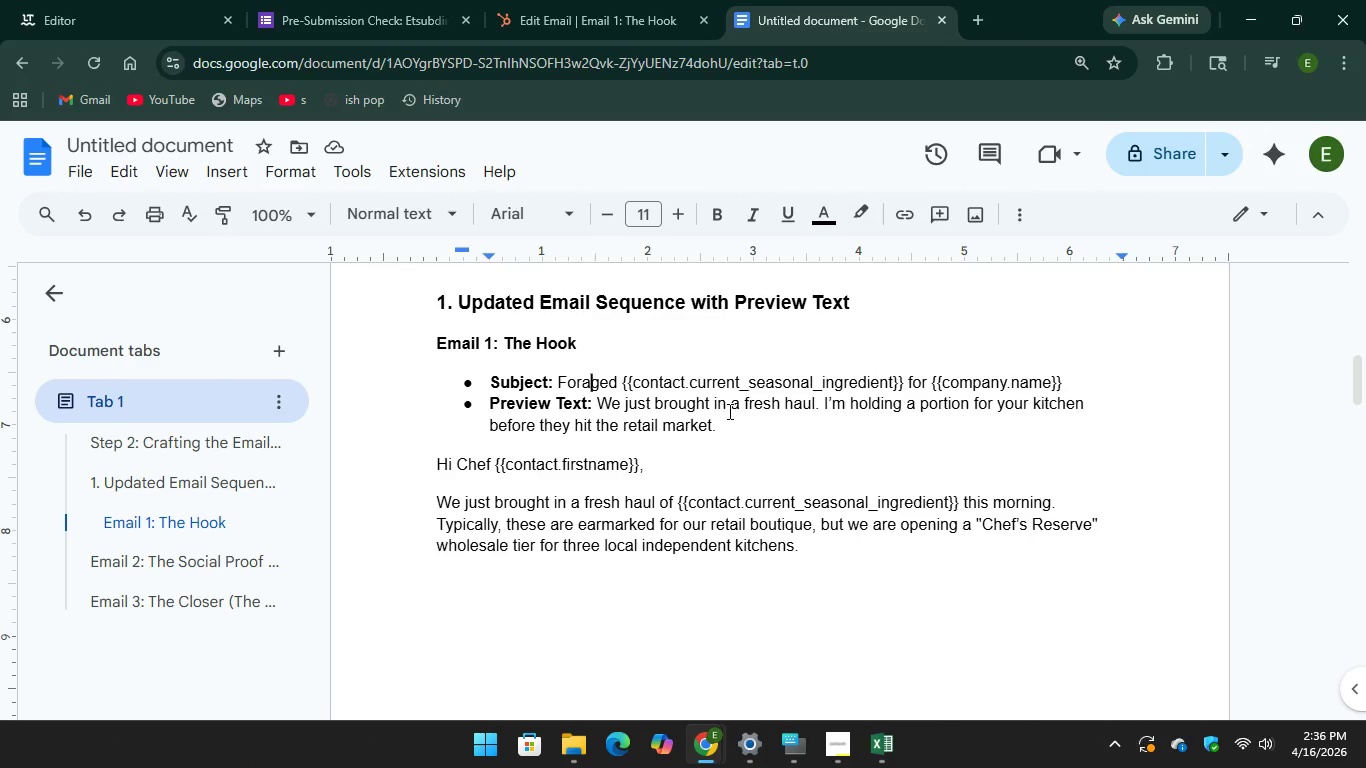 
wait(12.45)
 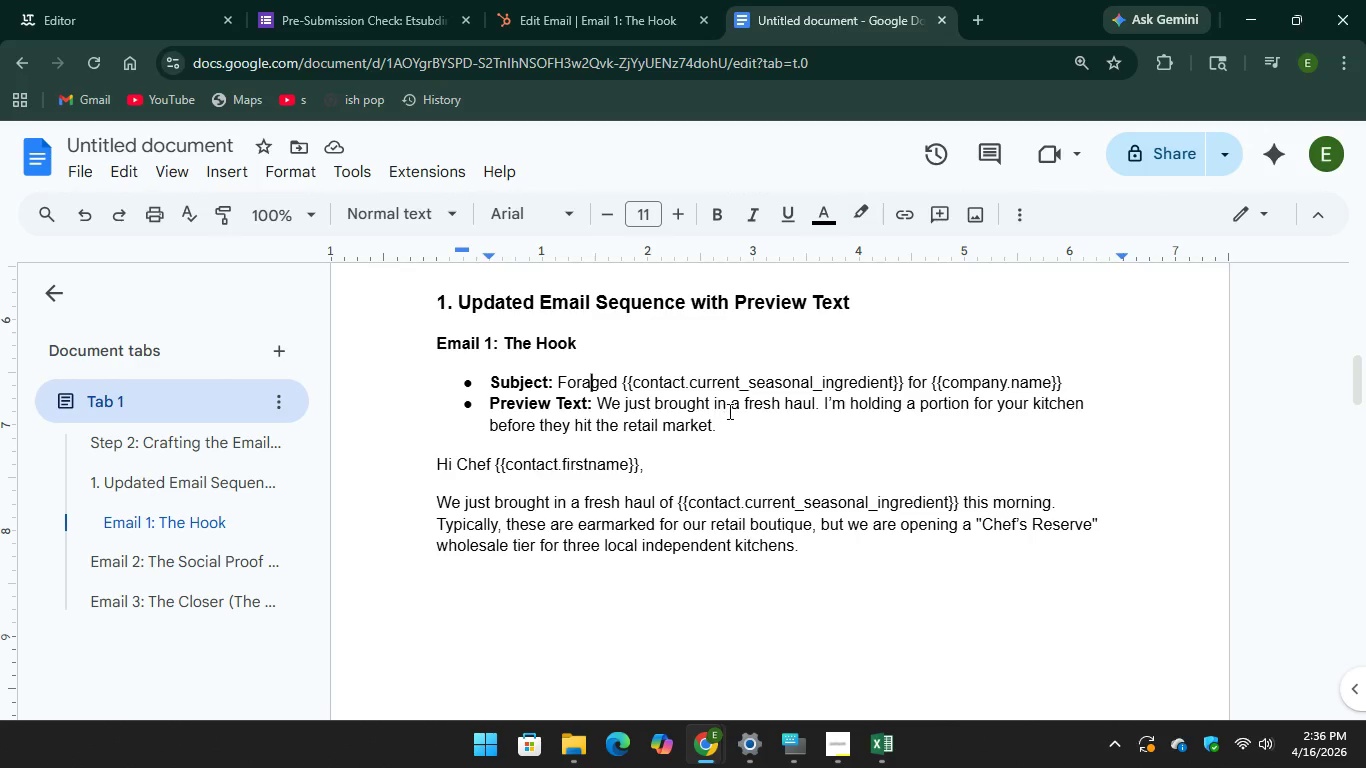 
scroll: coordinate [715, 484], scroll_direction: down, amount: 1.0
 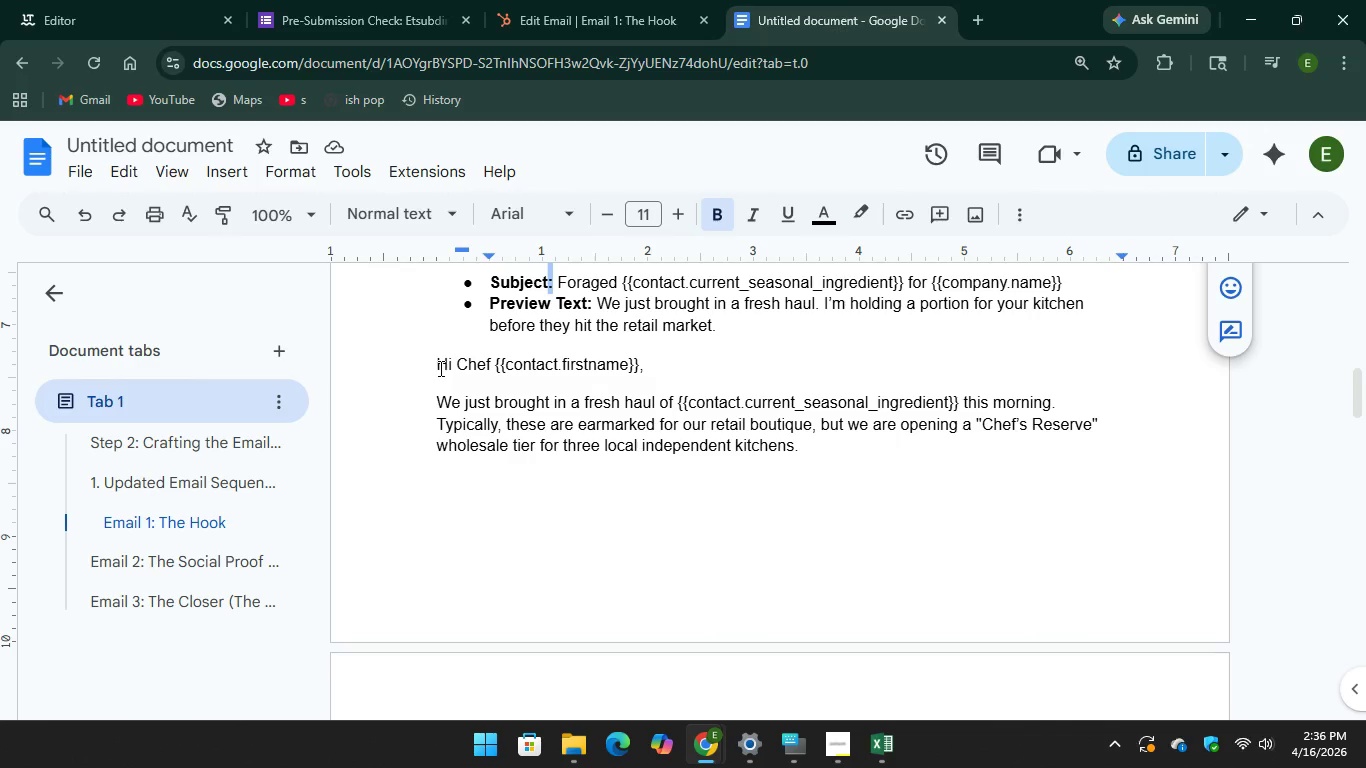 
left_click_drag(start_coordinate=[433, 366], to_coordinate=[686, 534])
 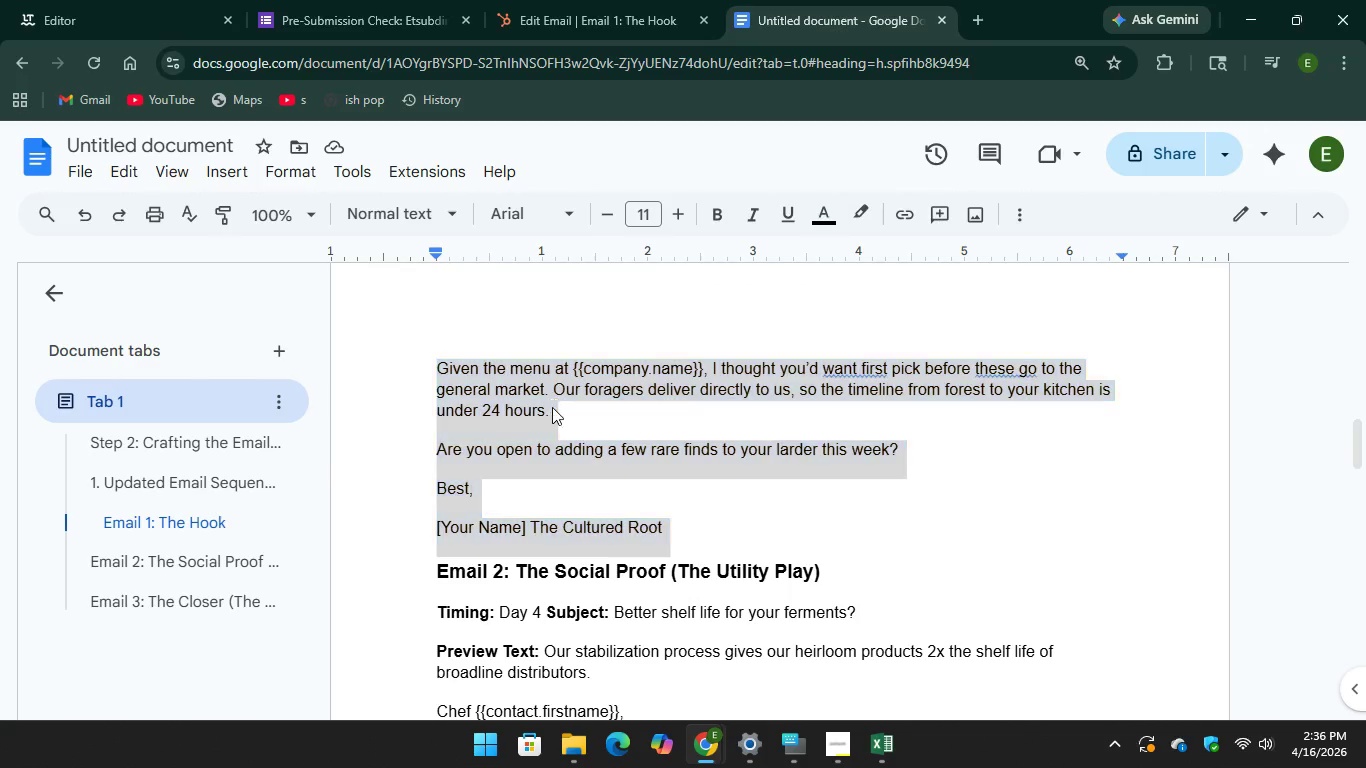 
scroll: coordinate [654, 510], scroll_direction: down, amount: 4.0
 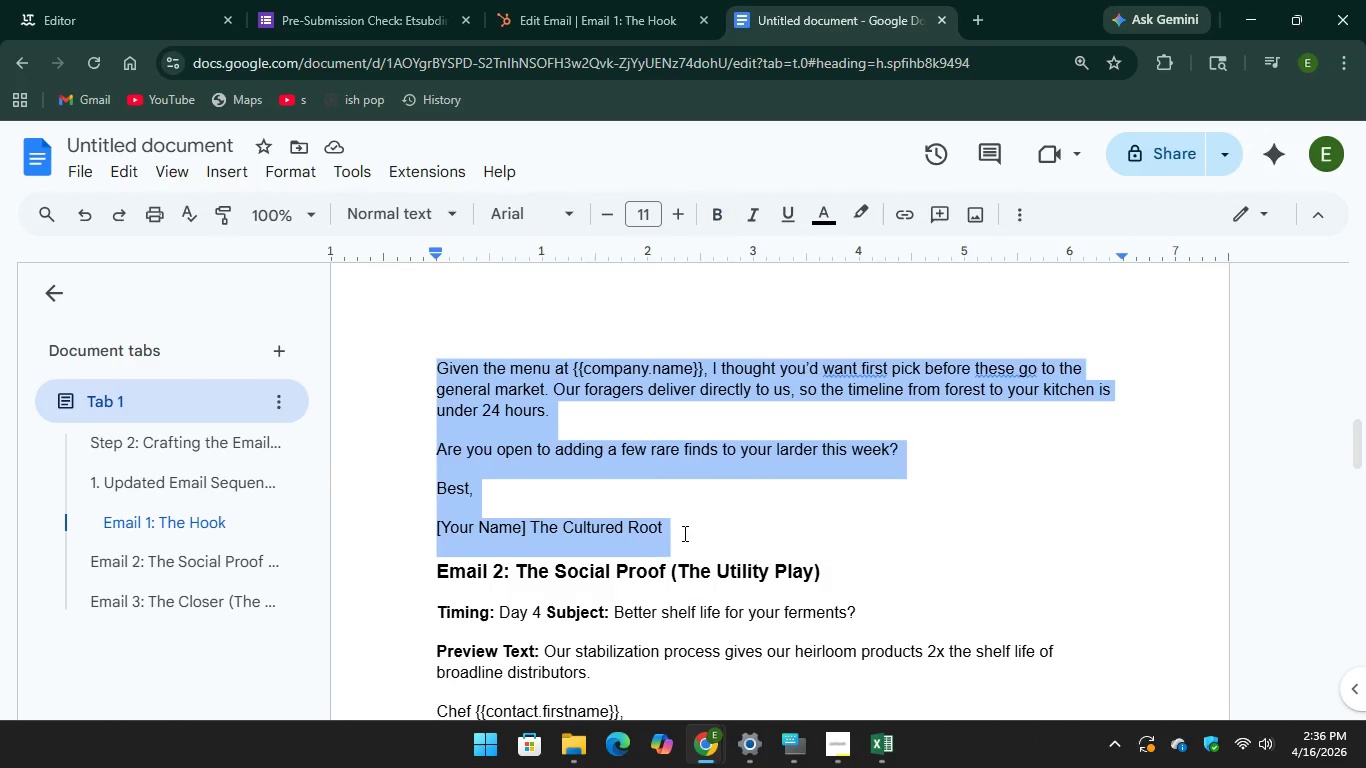 
right_click([552, 407])
 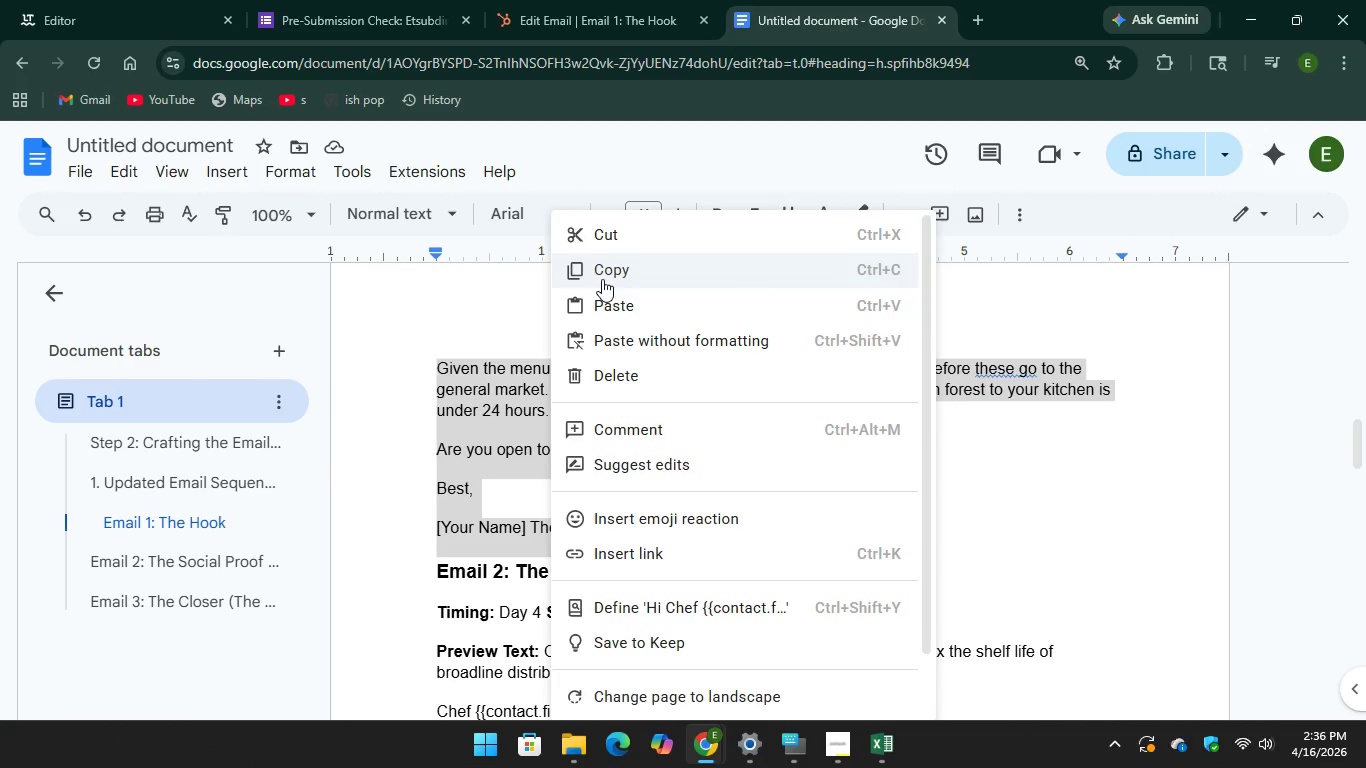 
left_click([602, 279])
 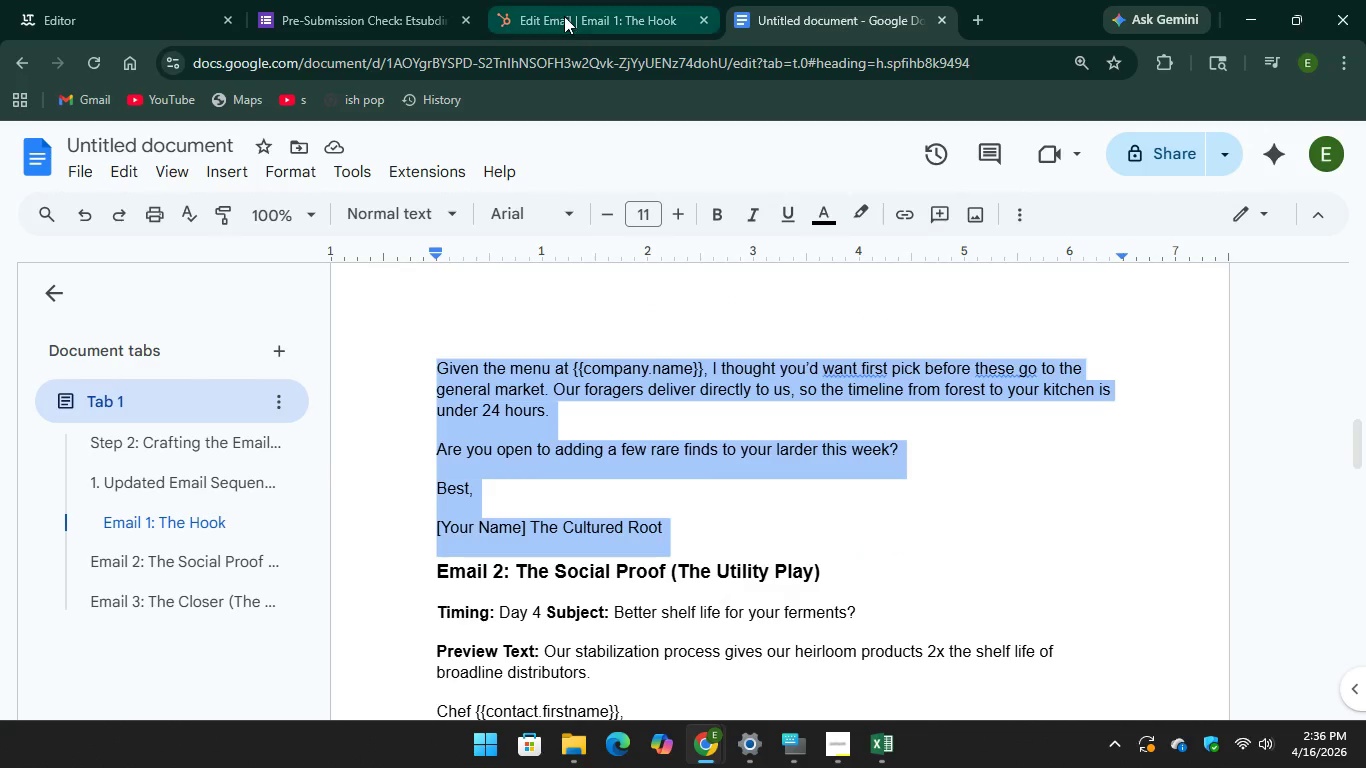 
left_click([563, 16])
 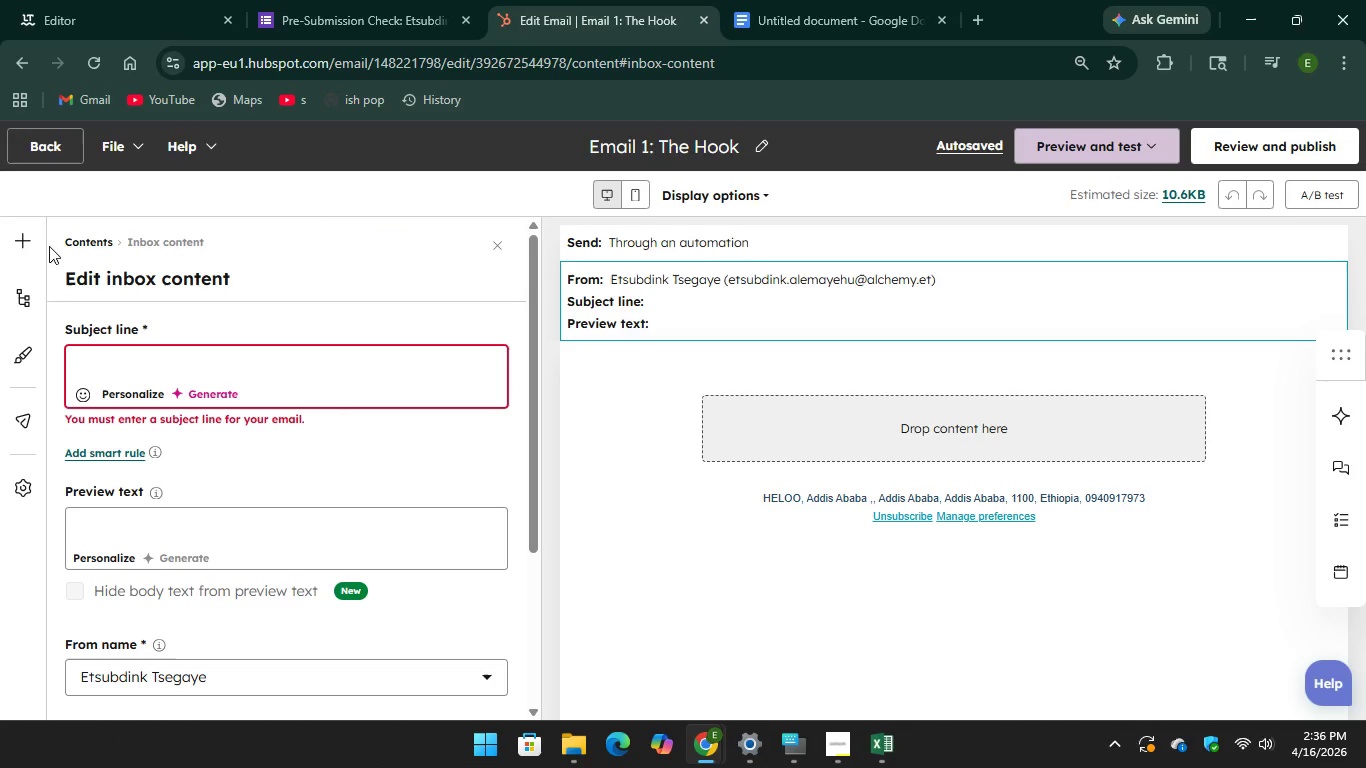 
left_click([34, 245])
 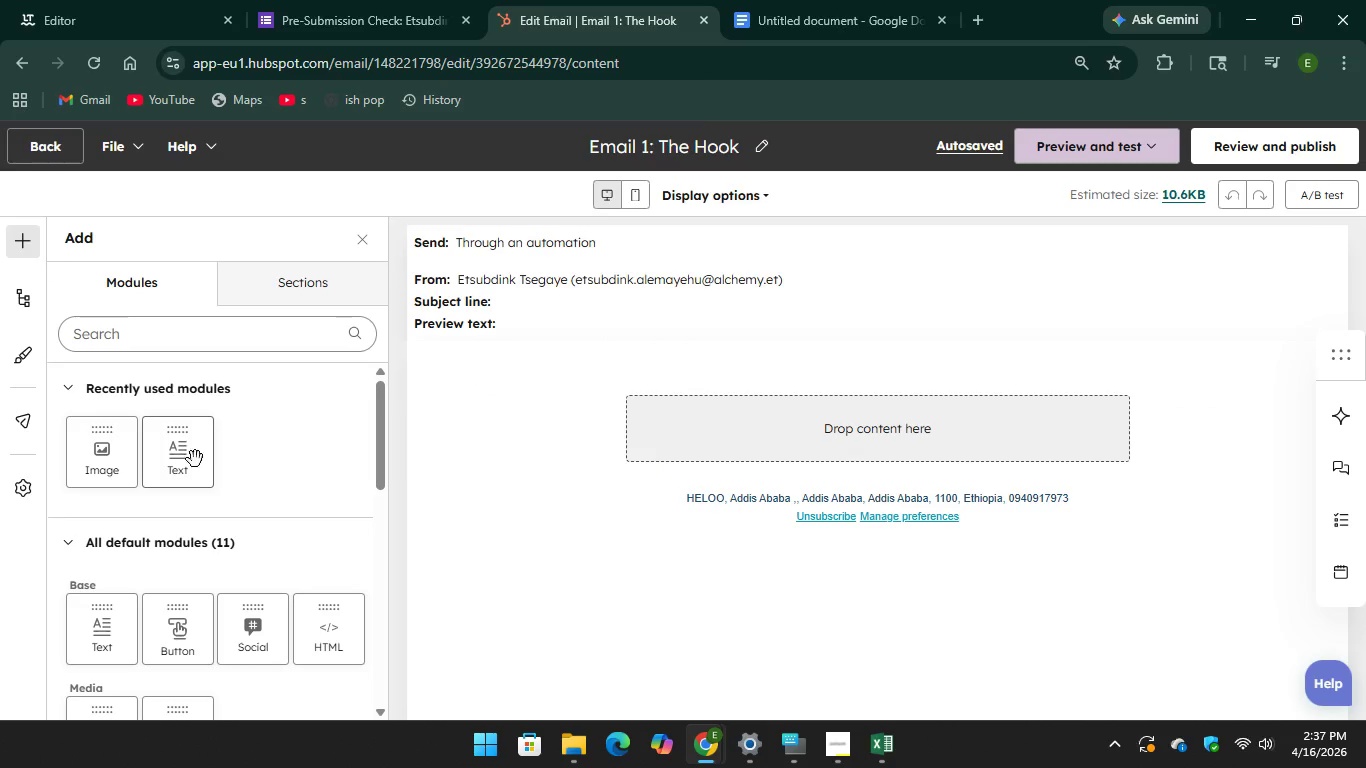 
left_click_drag(start_coordinate=[181, 463], to_coordinate=[877, 438])
 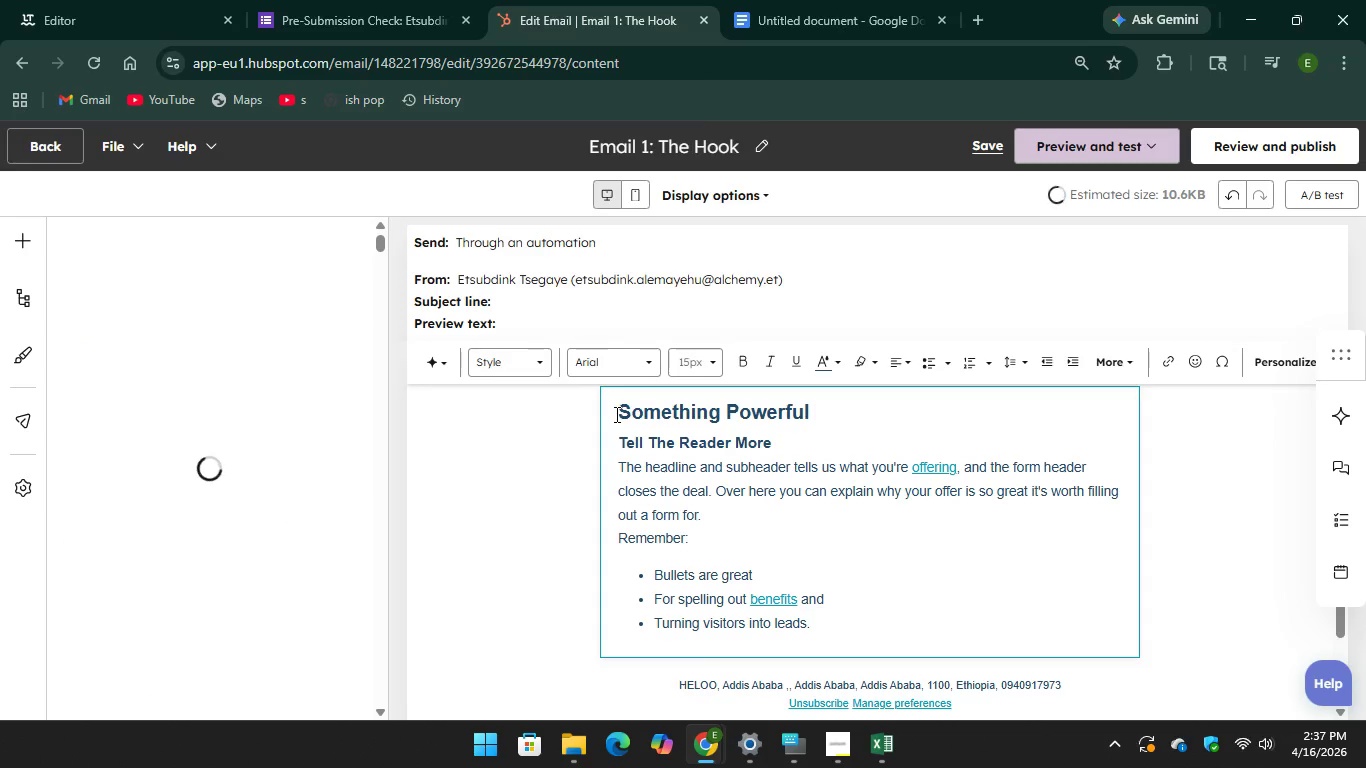 
left_click_drag(start_coordinate=[615, 414], to_coordinate=[727, 499])
 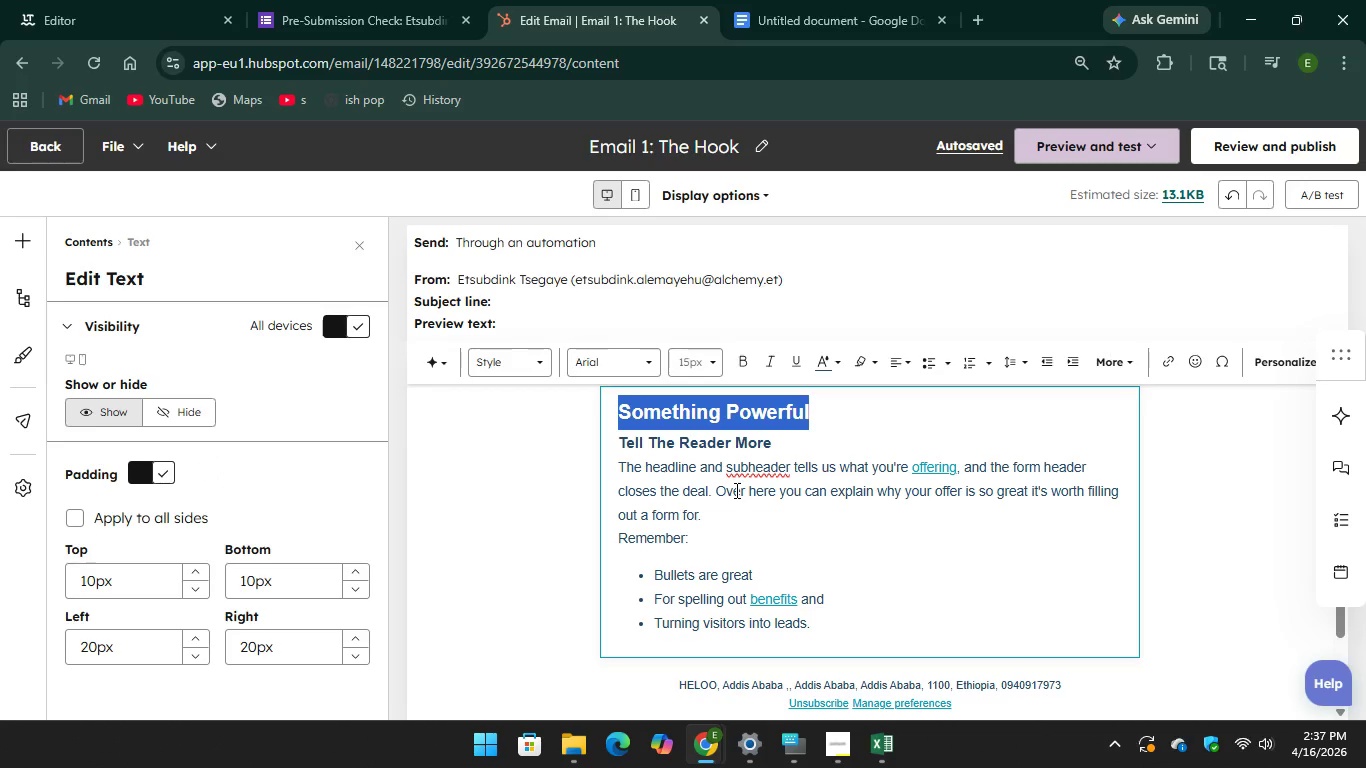 
wait(13.5)
 